 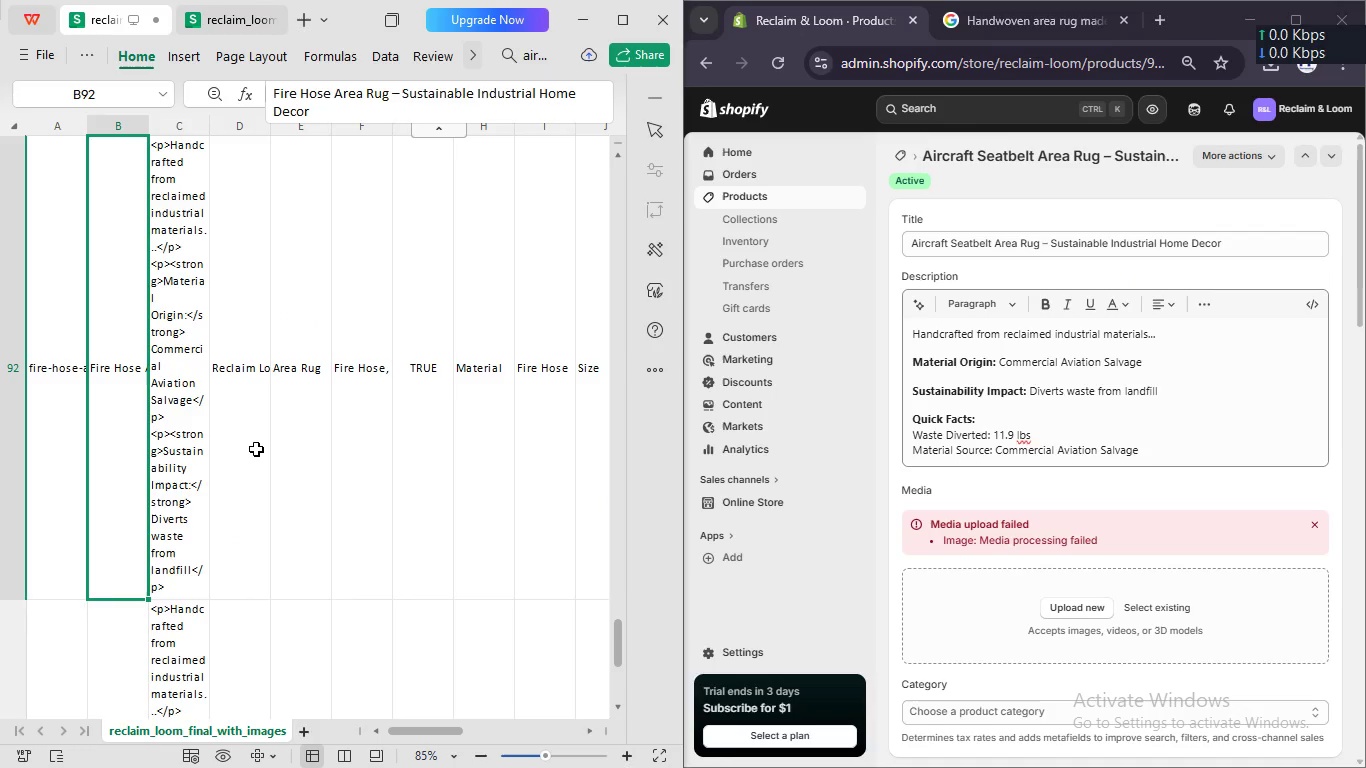 
left_click([45, 407])
 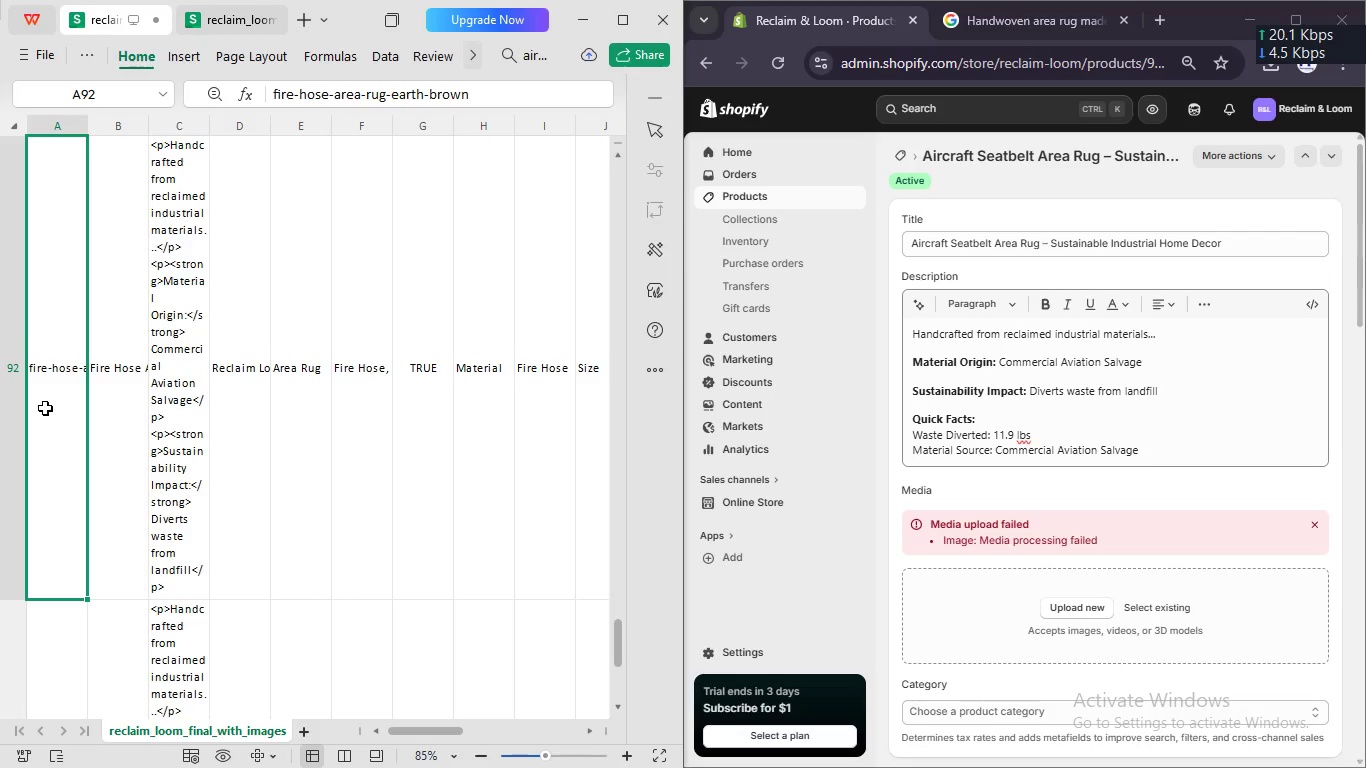 
key(ArrowUp)
 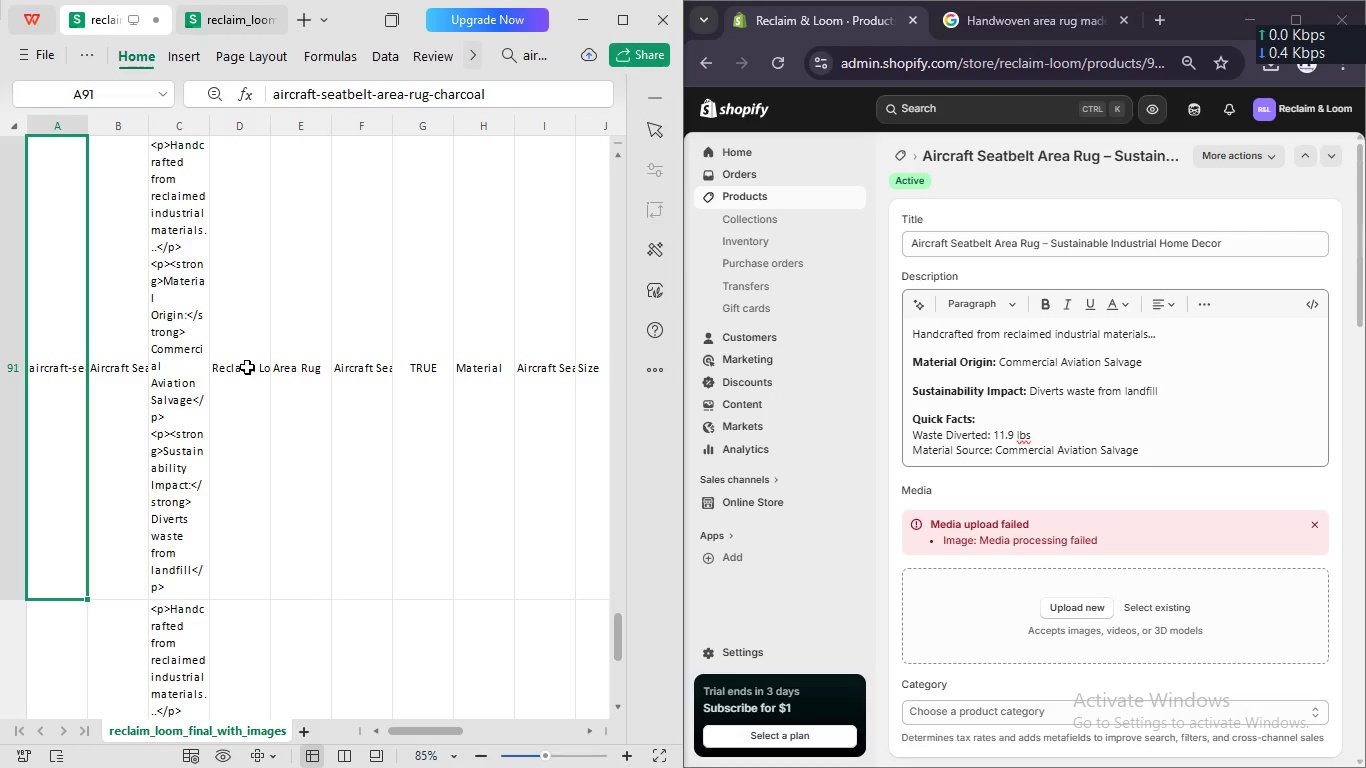 
scroll: coordinate [247, 366], scroll_direction: none, amount: 0.0
 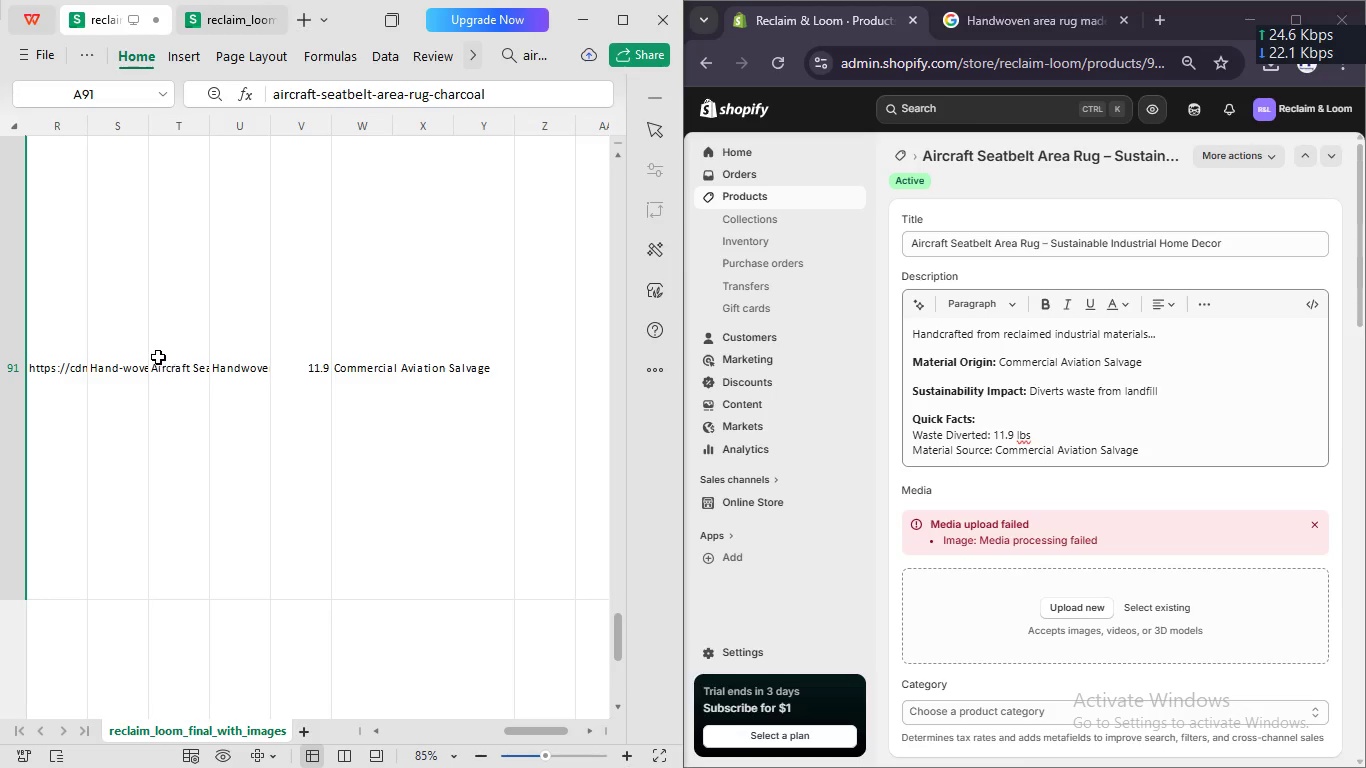 
left_click([134, 362])
 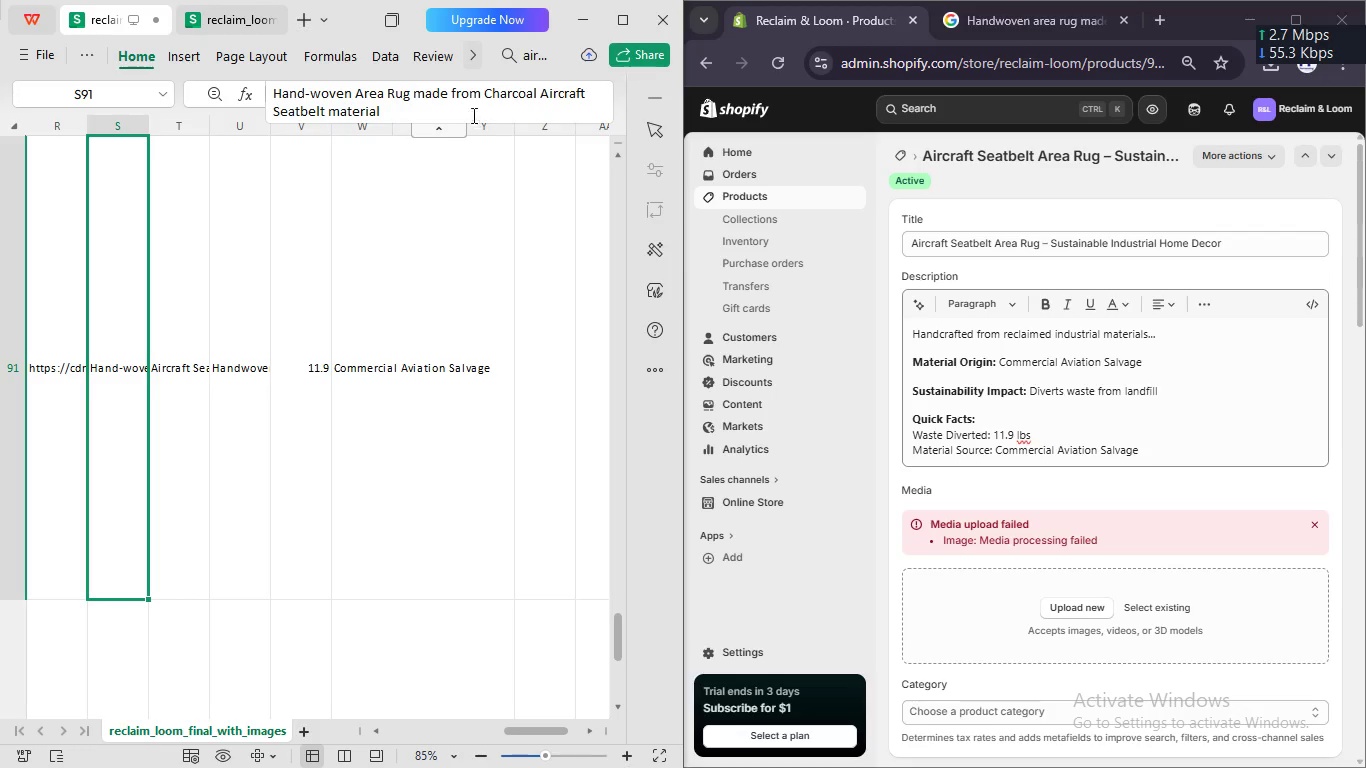 
left_click([408, 103])
 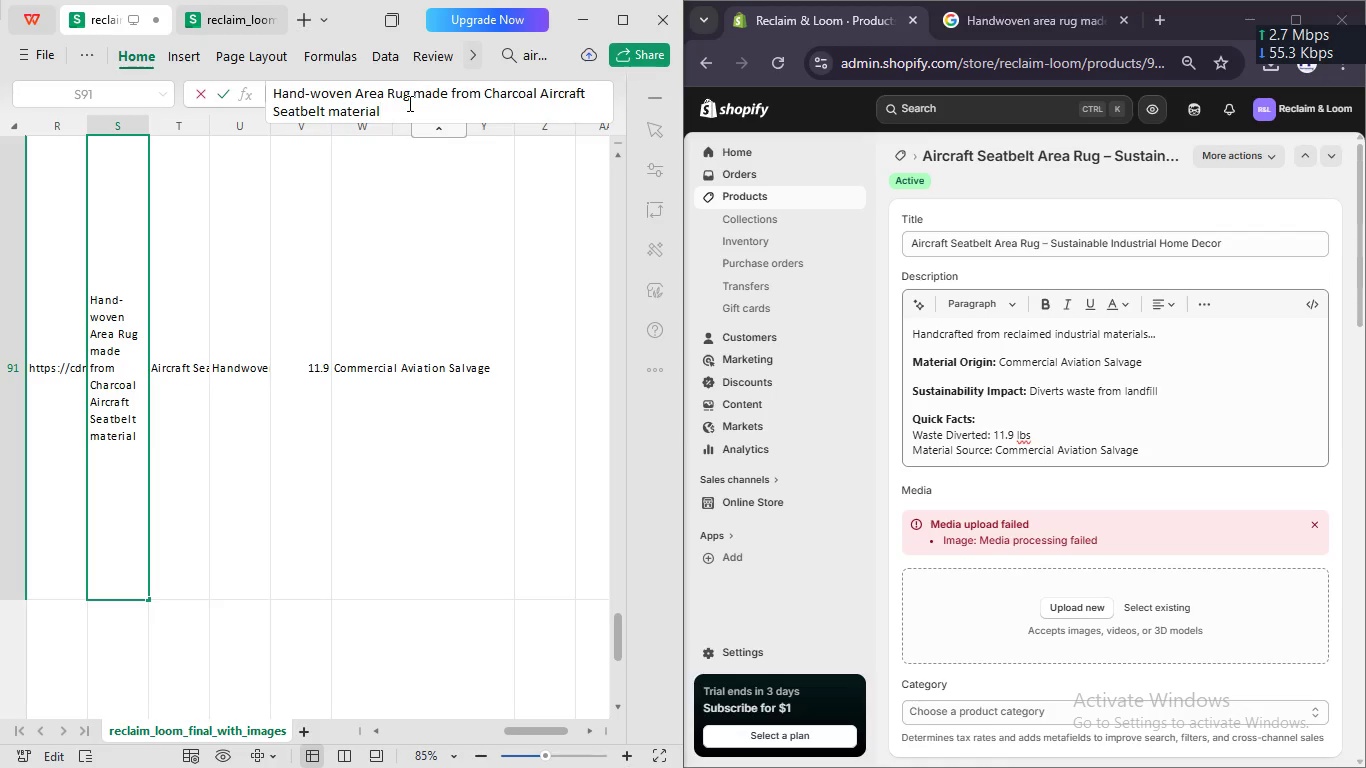 
key(Control+A)
 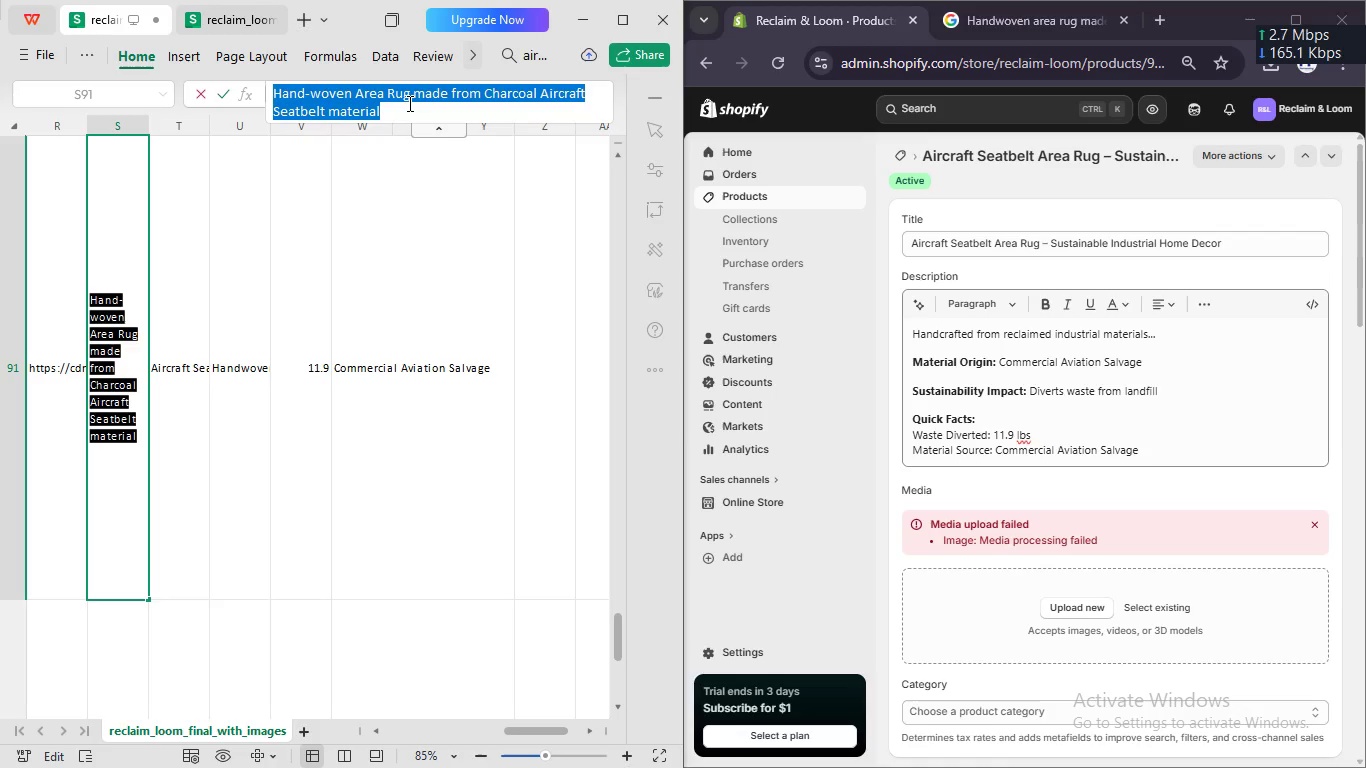 
key(Control+C)
 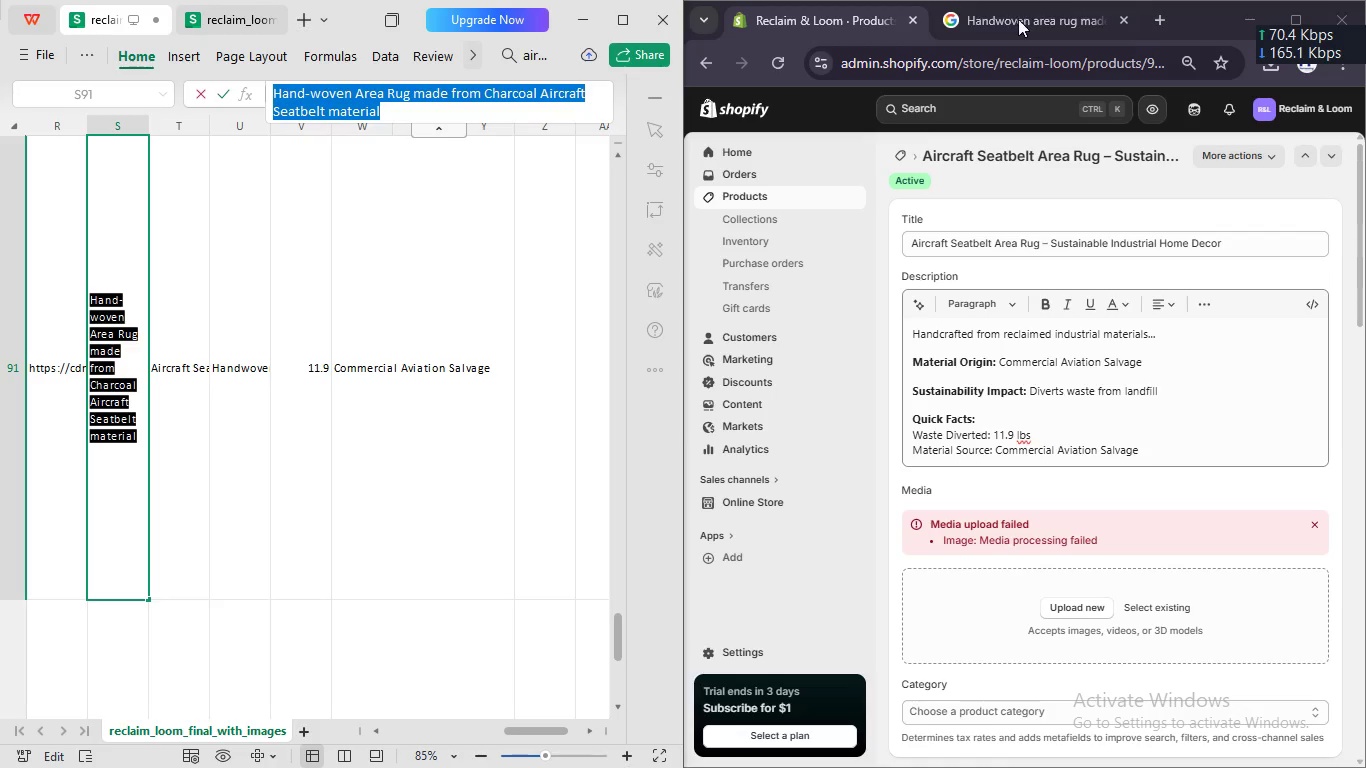 
left_click([992, 24])
 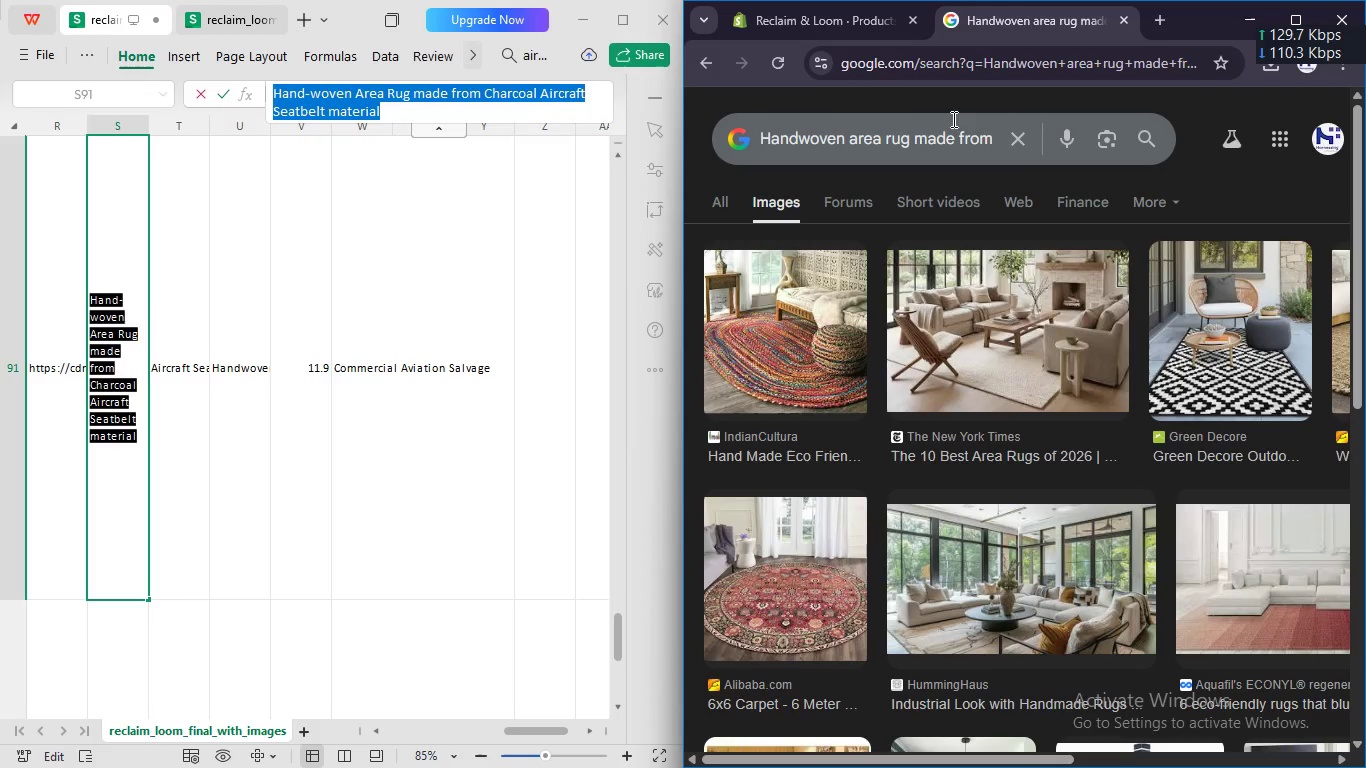 
left_click([952, 122])
 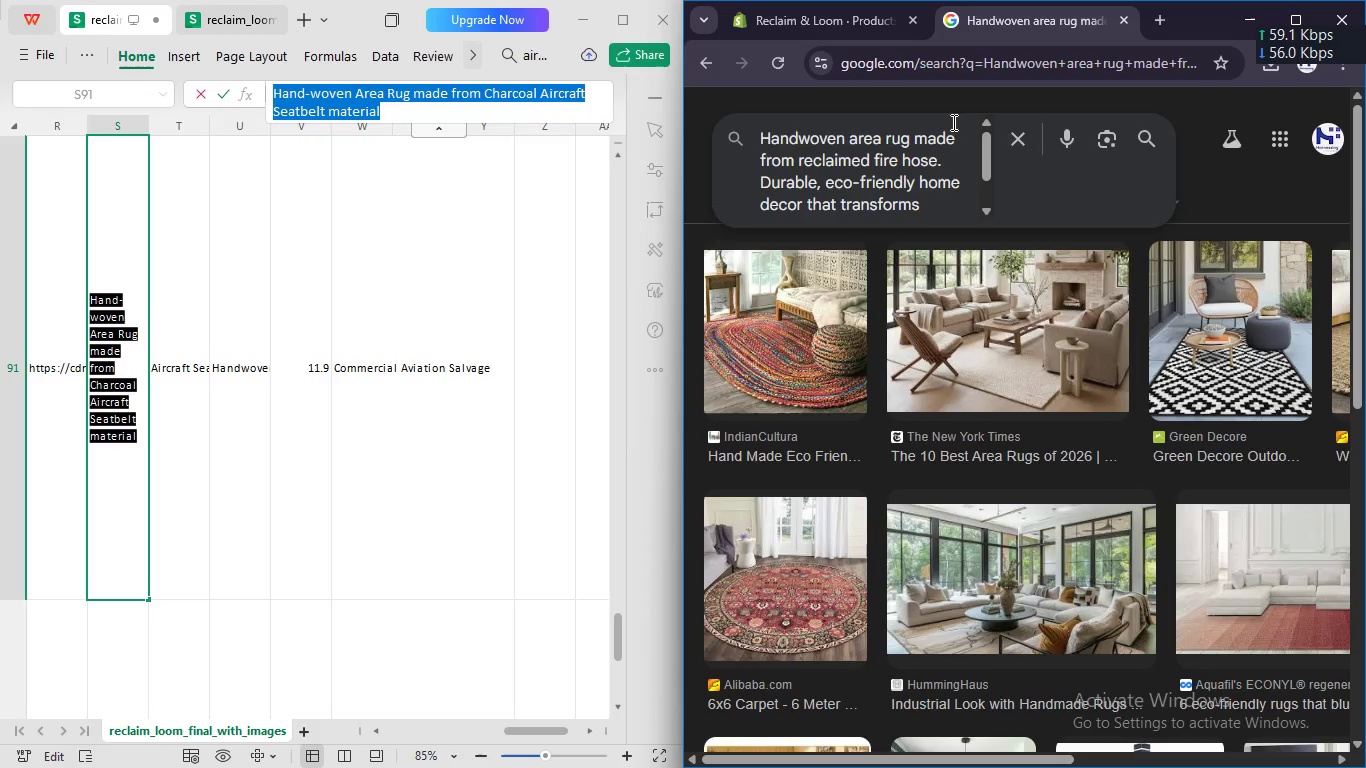 
key(Control+A)
 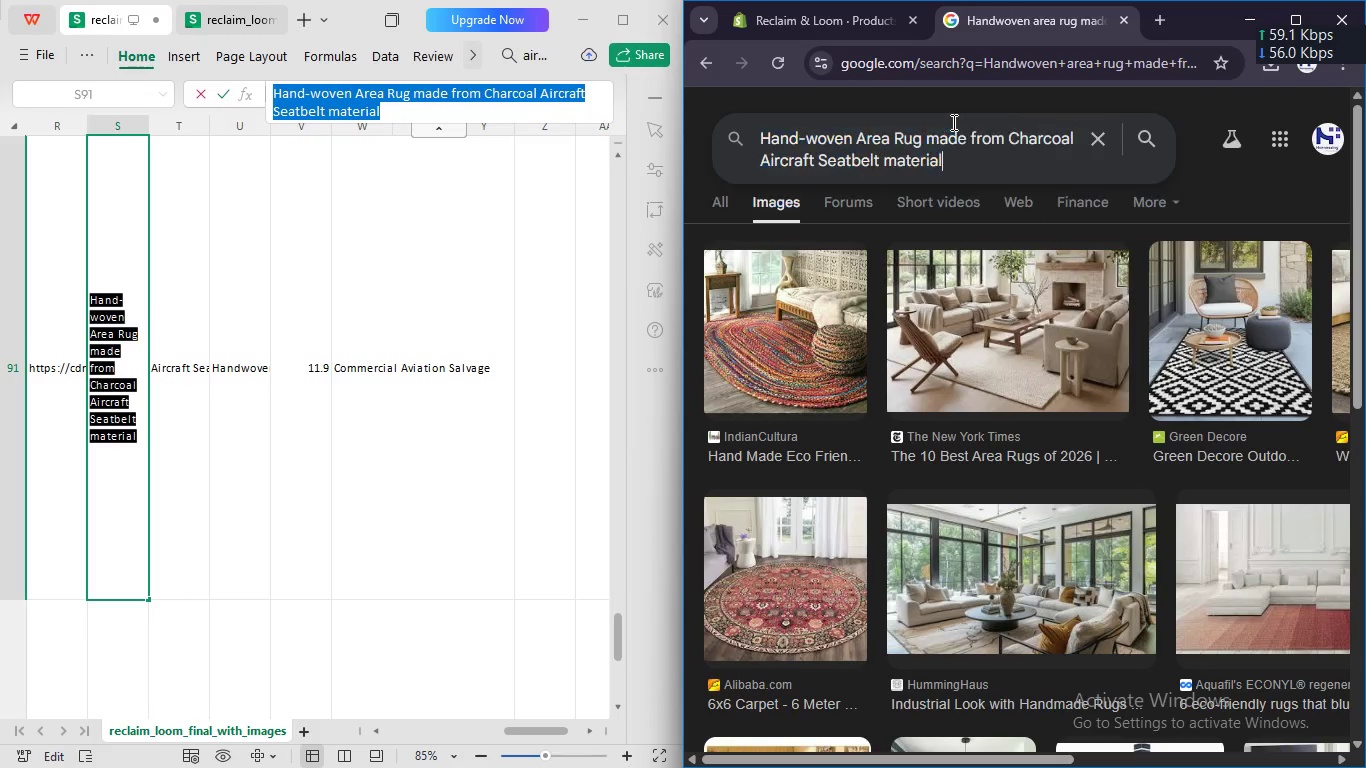 
key(Control+V)
 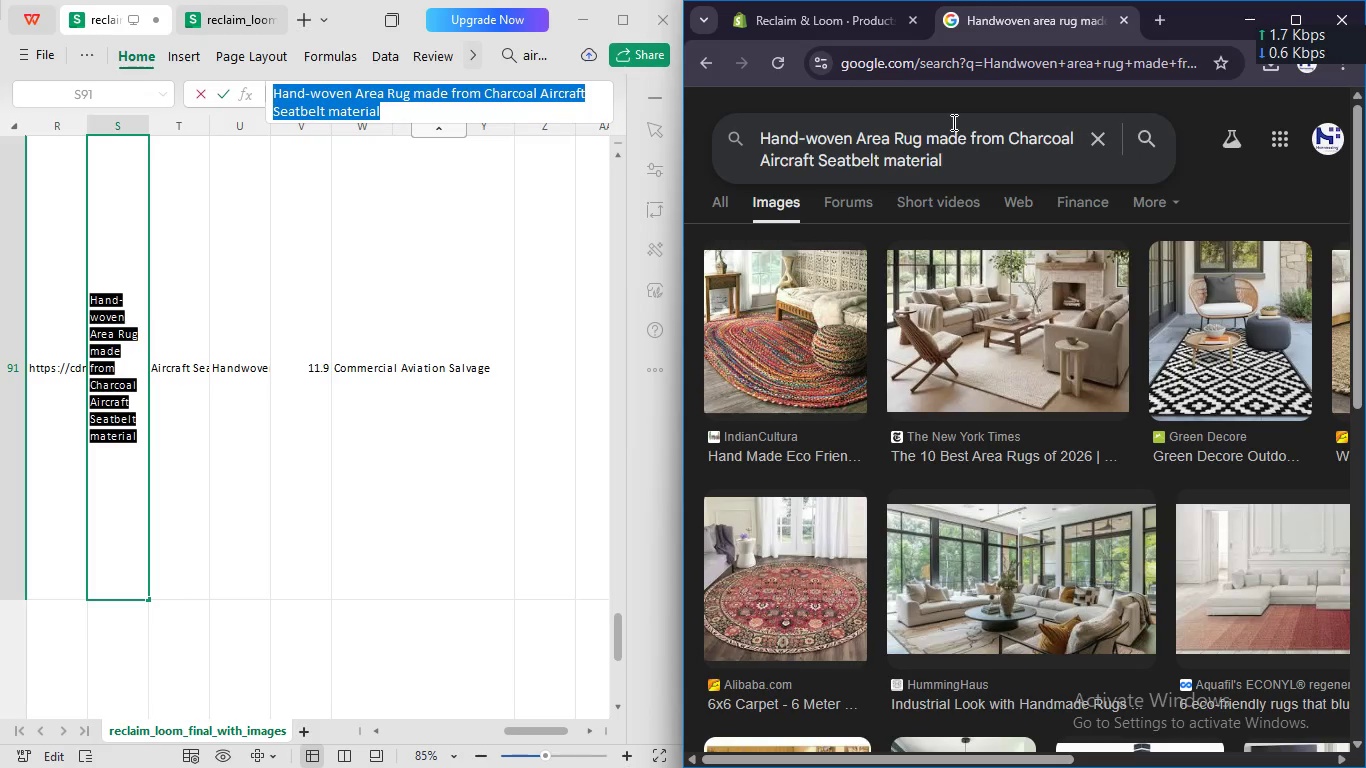 
key(Enter)
 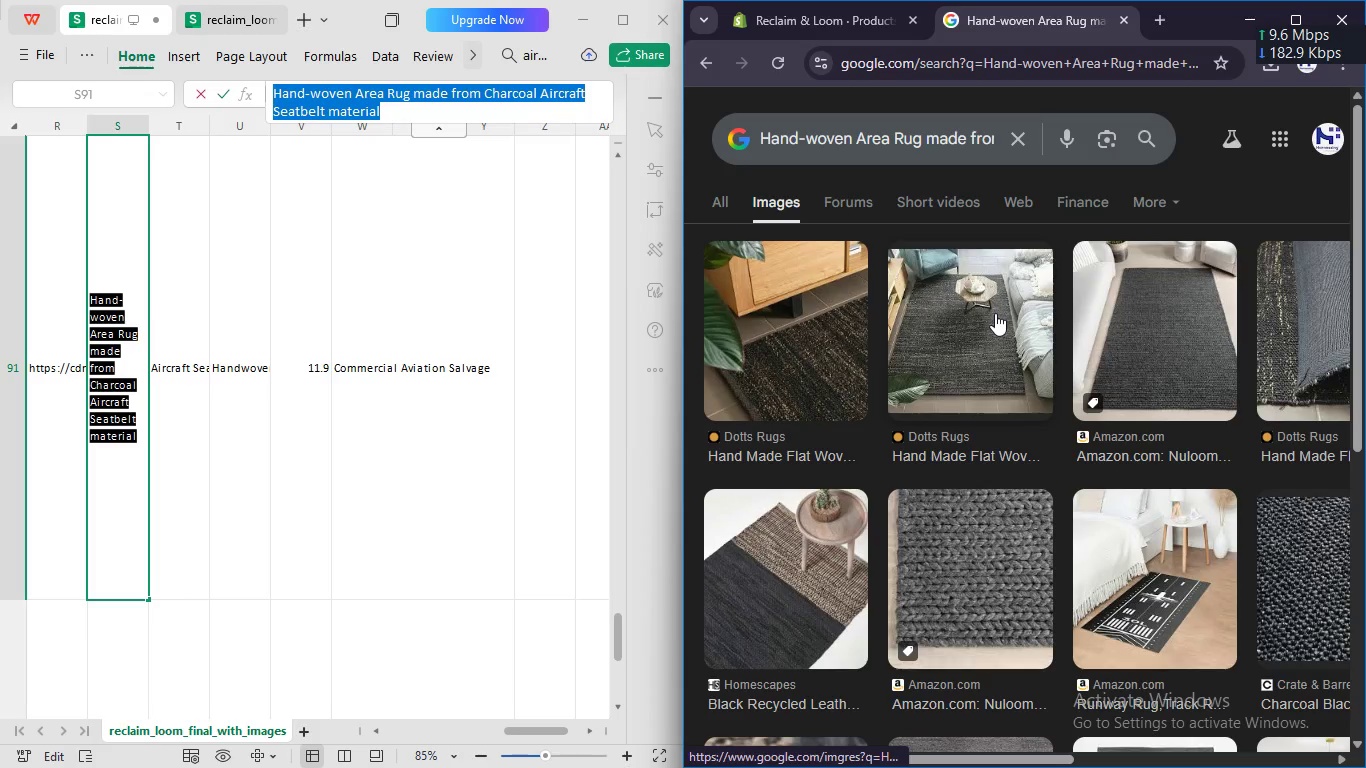 
wait(5.61)
 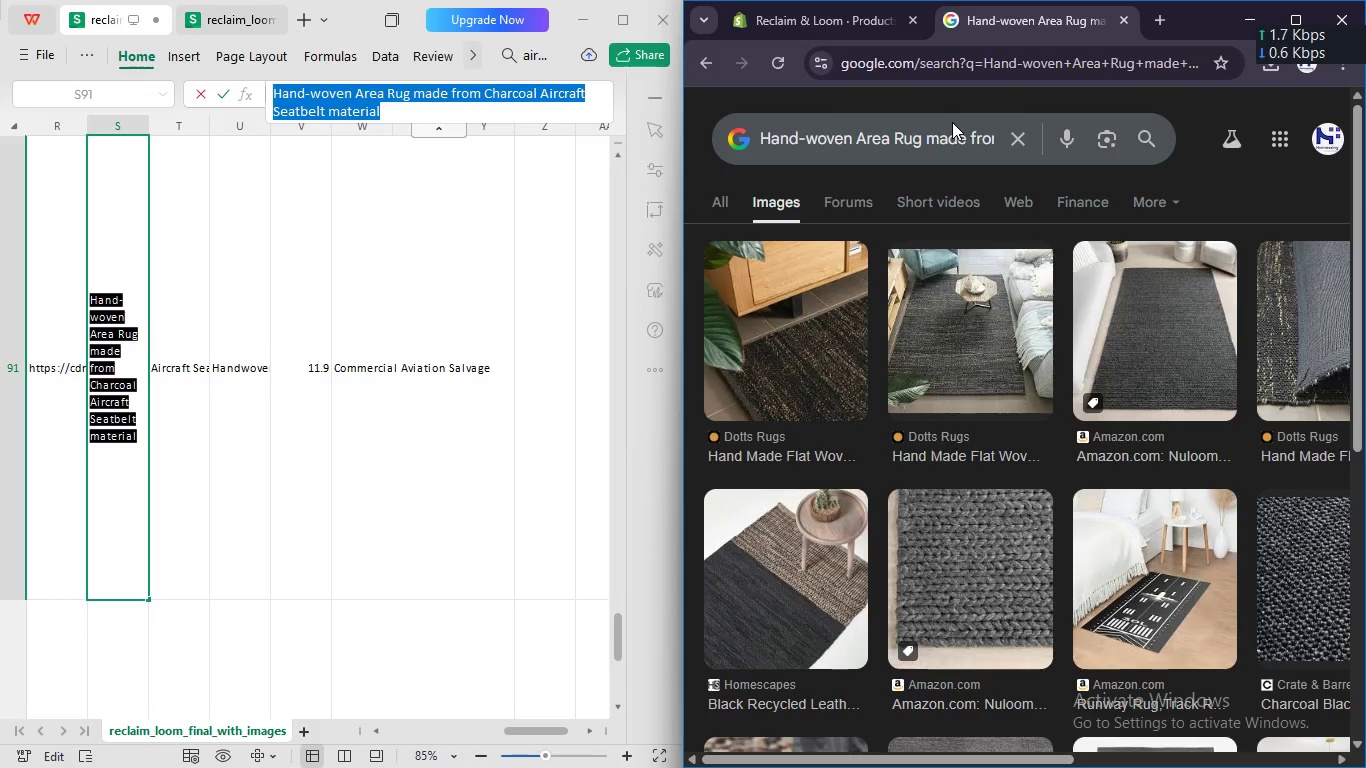 
right_click([1015, 295])
 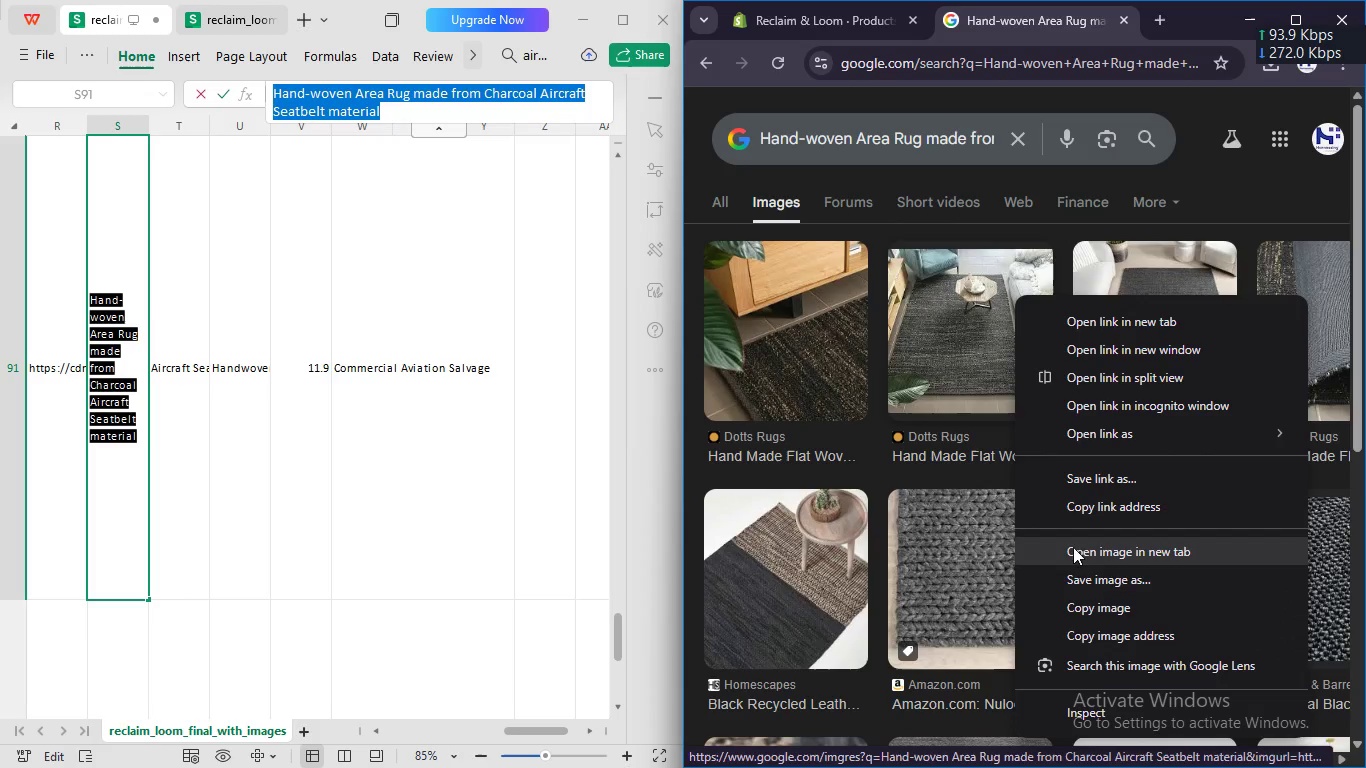 
left_click([1073, 573])
 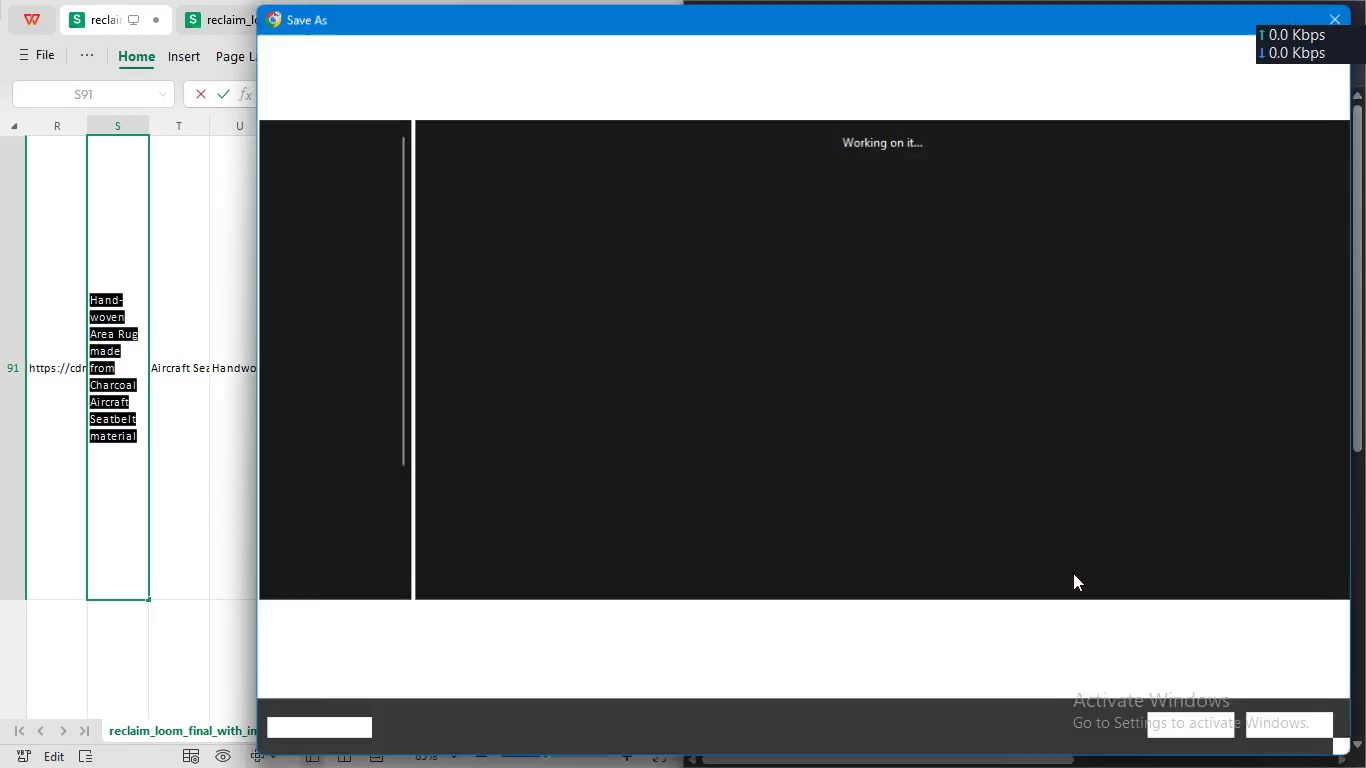 
key(Enter)
 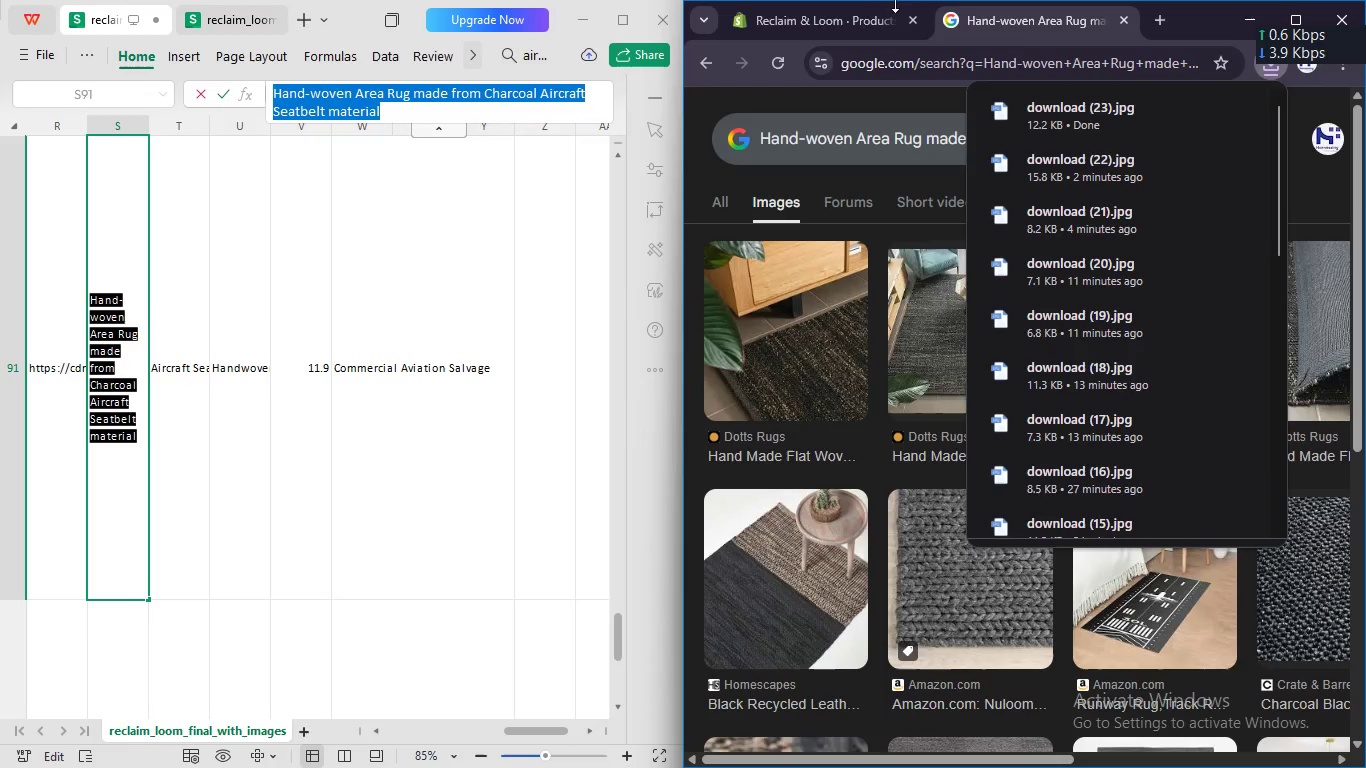 
left_click([875, 16])
 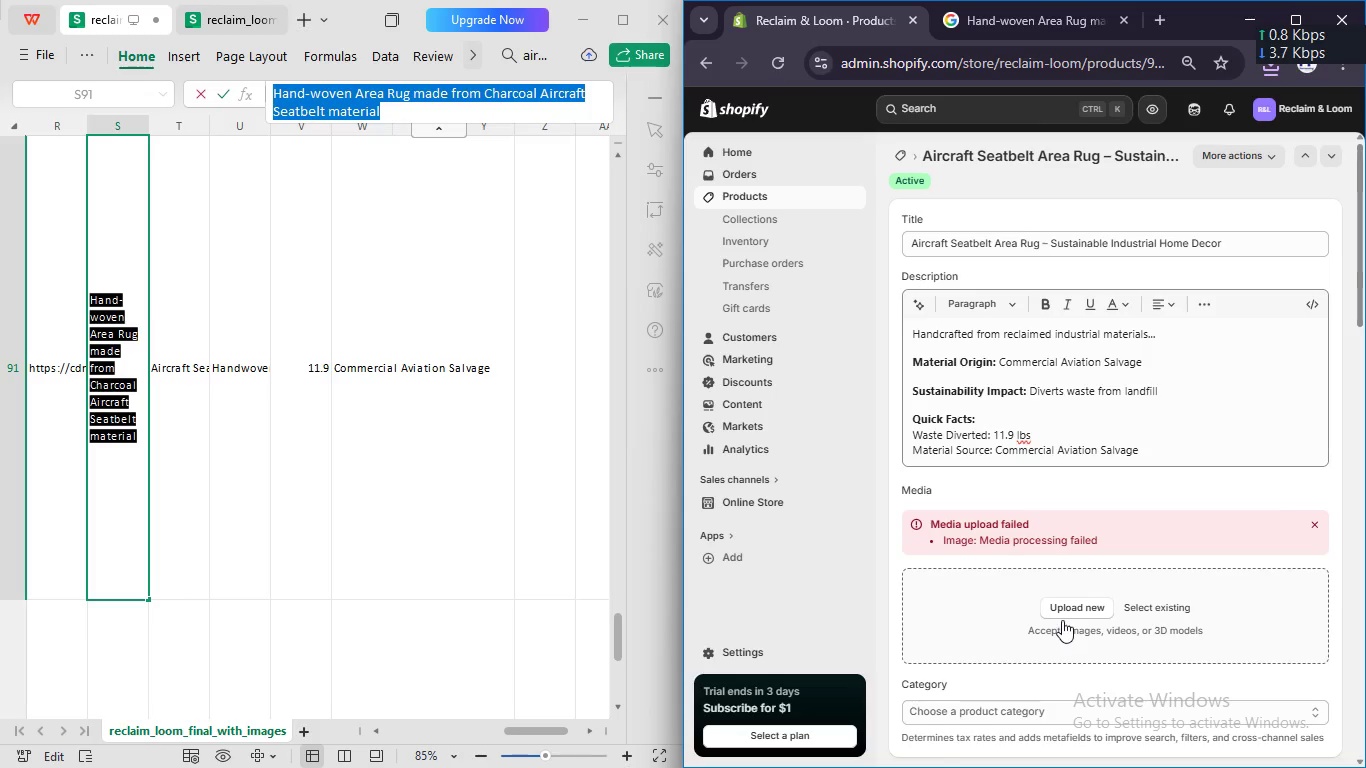 
left_click([1072, 607])
 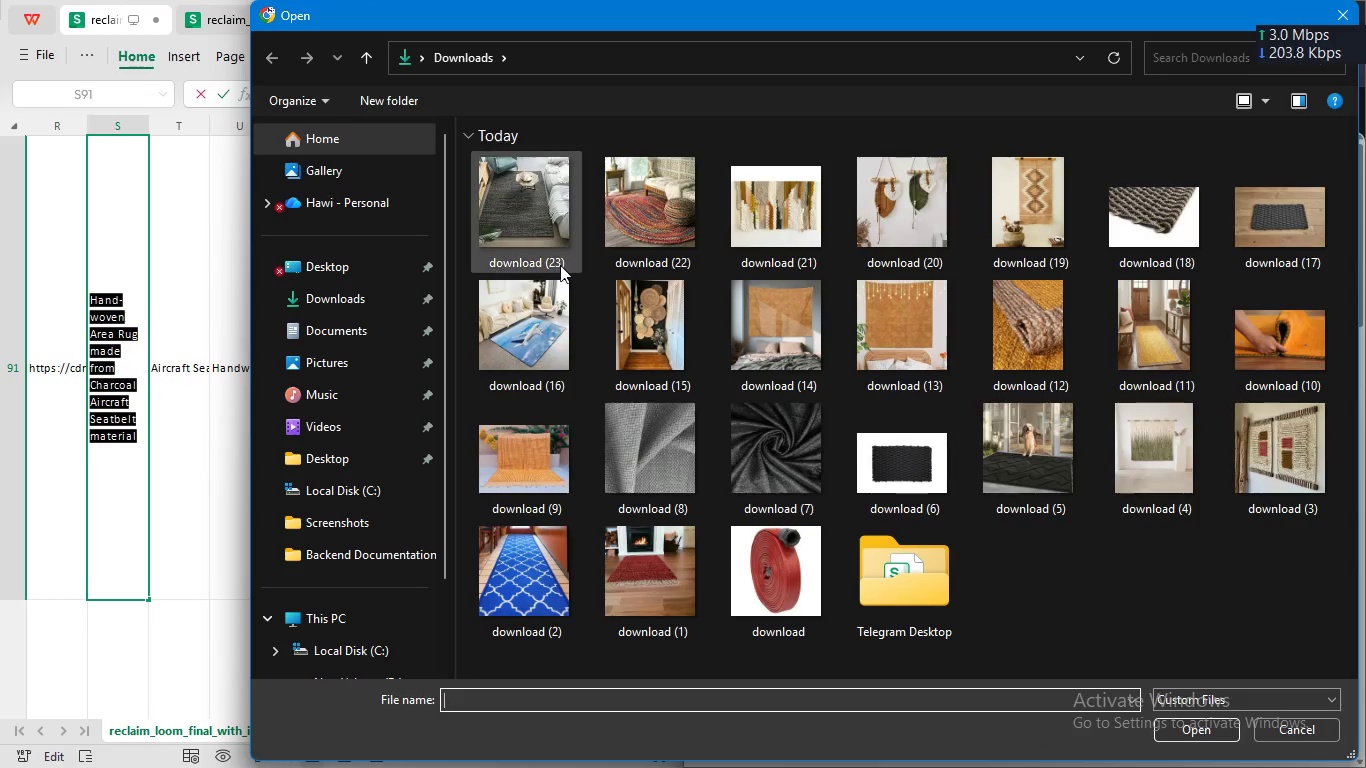 
left_click([539, 233])
 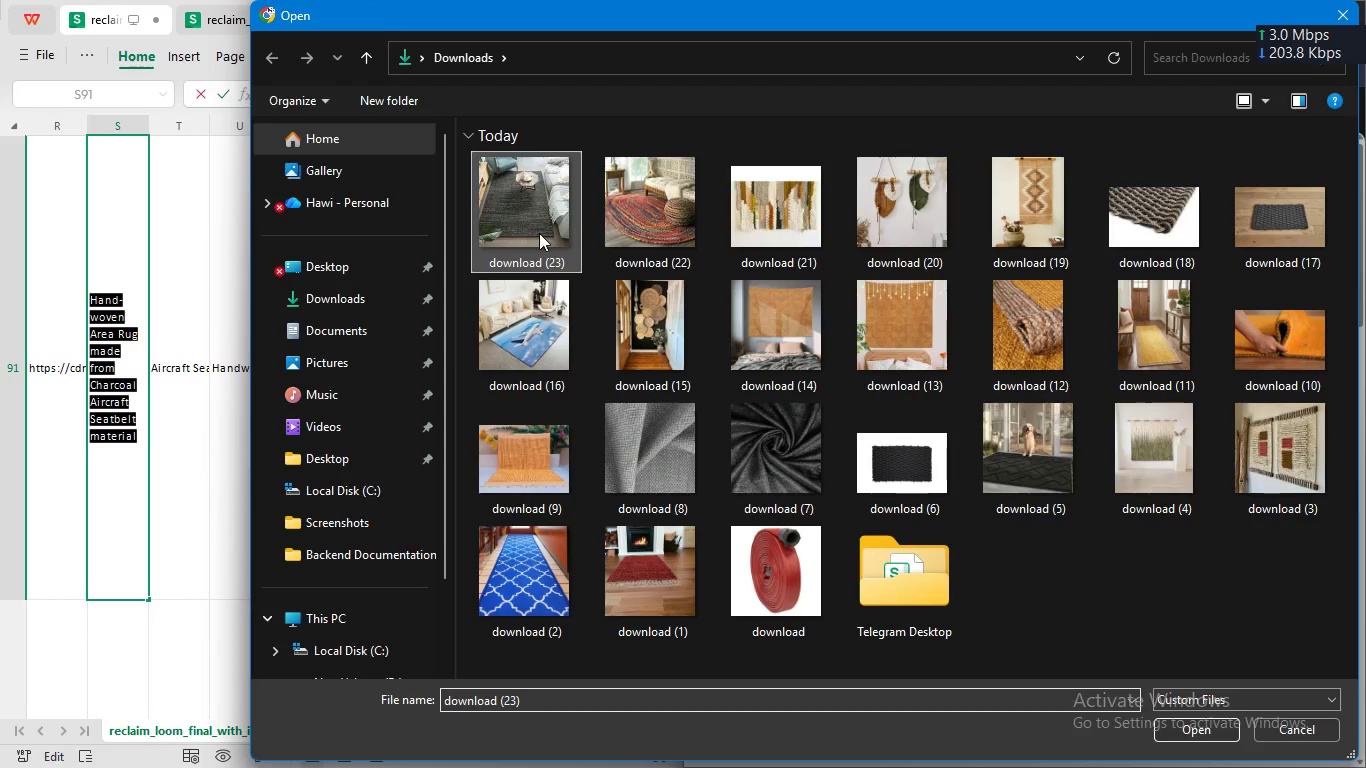 
key(Enter)
 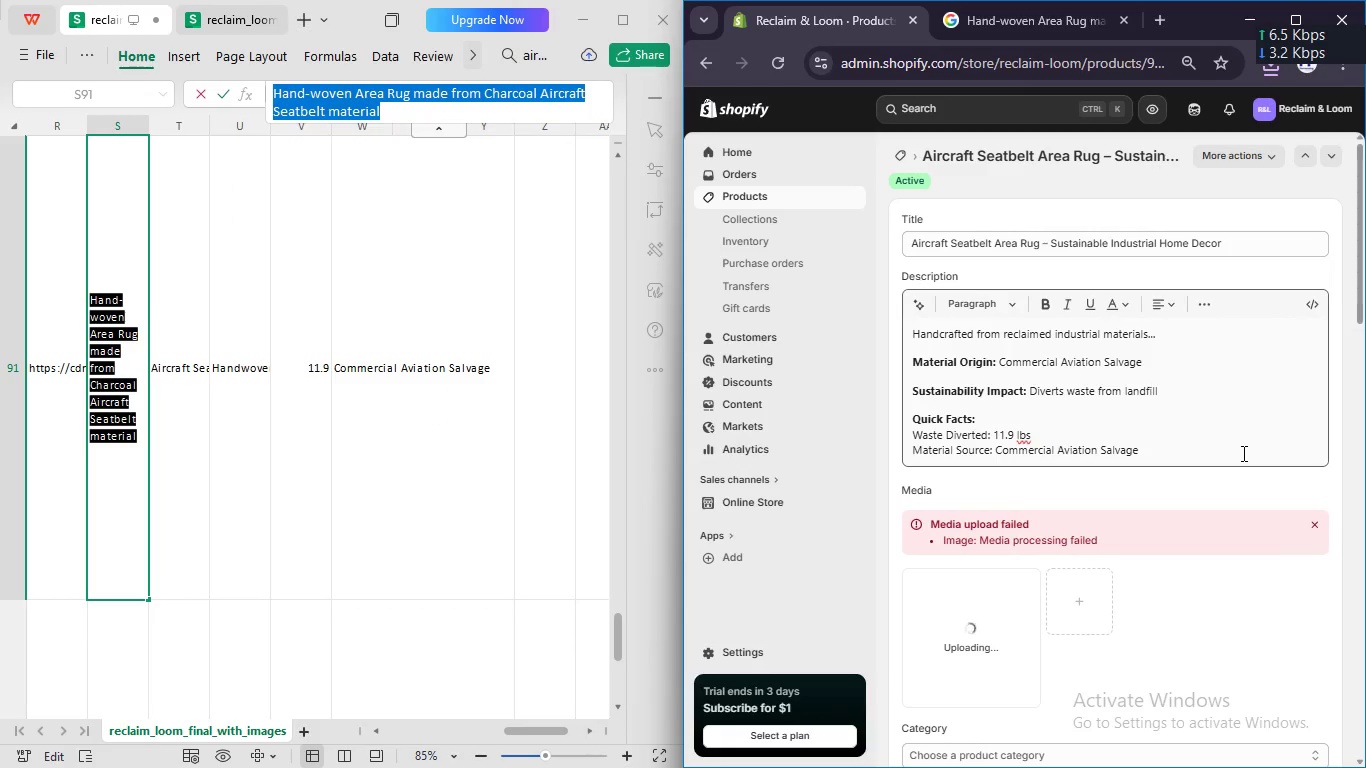 
scroll: coordinate [1242, 453], scroll_direction: down, amount: 1.0
 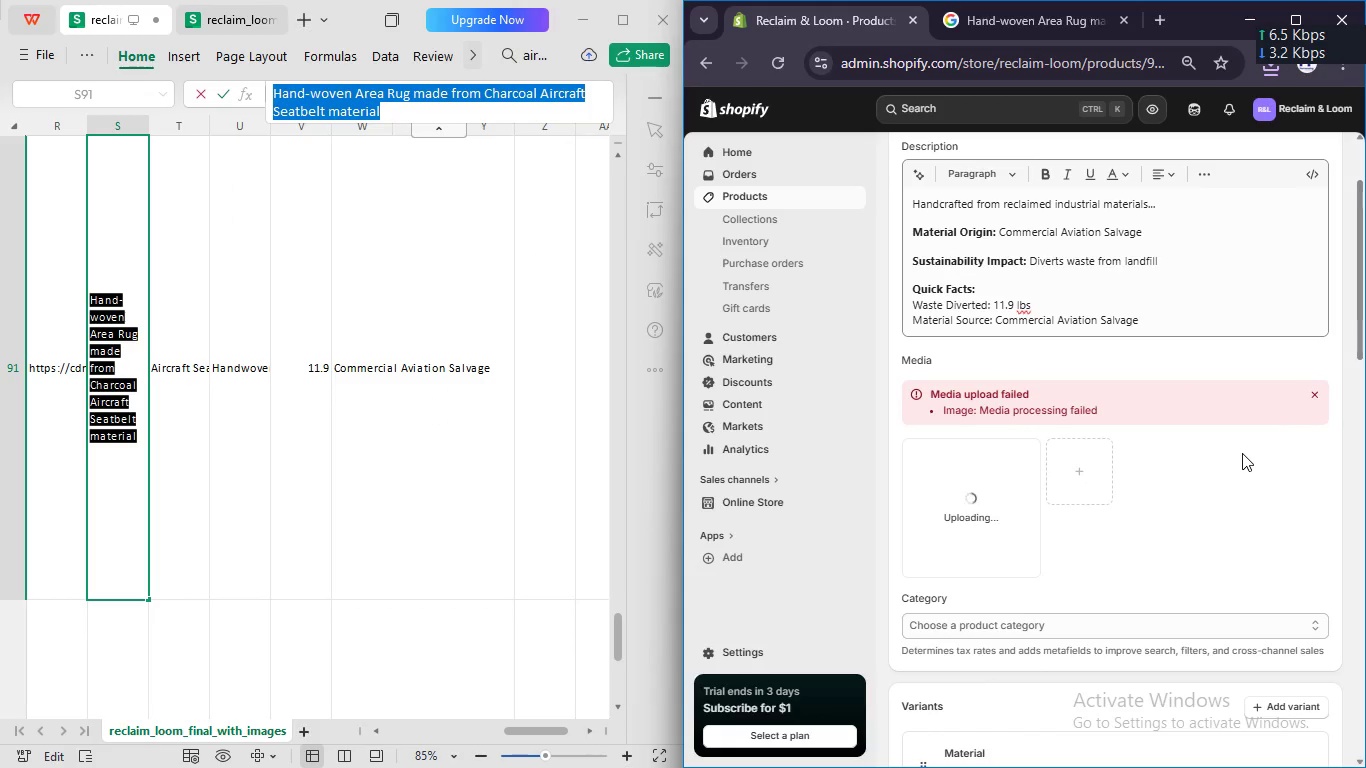 
scroll: coordinate [1242, 453], scroll_direction: none, amount: 0.0
 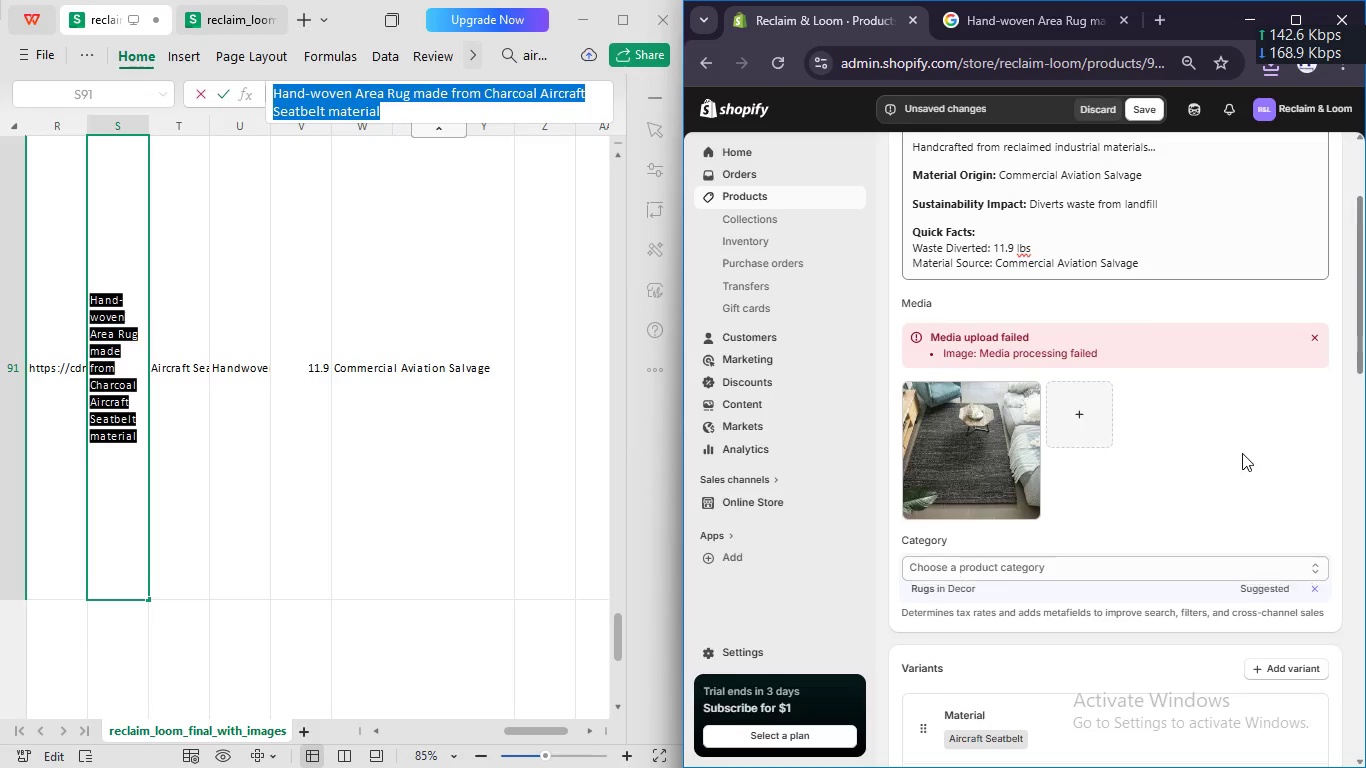 
wait(5.88)
 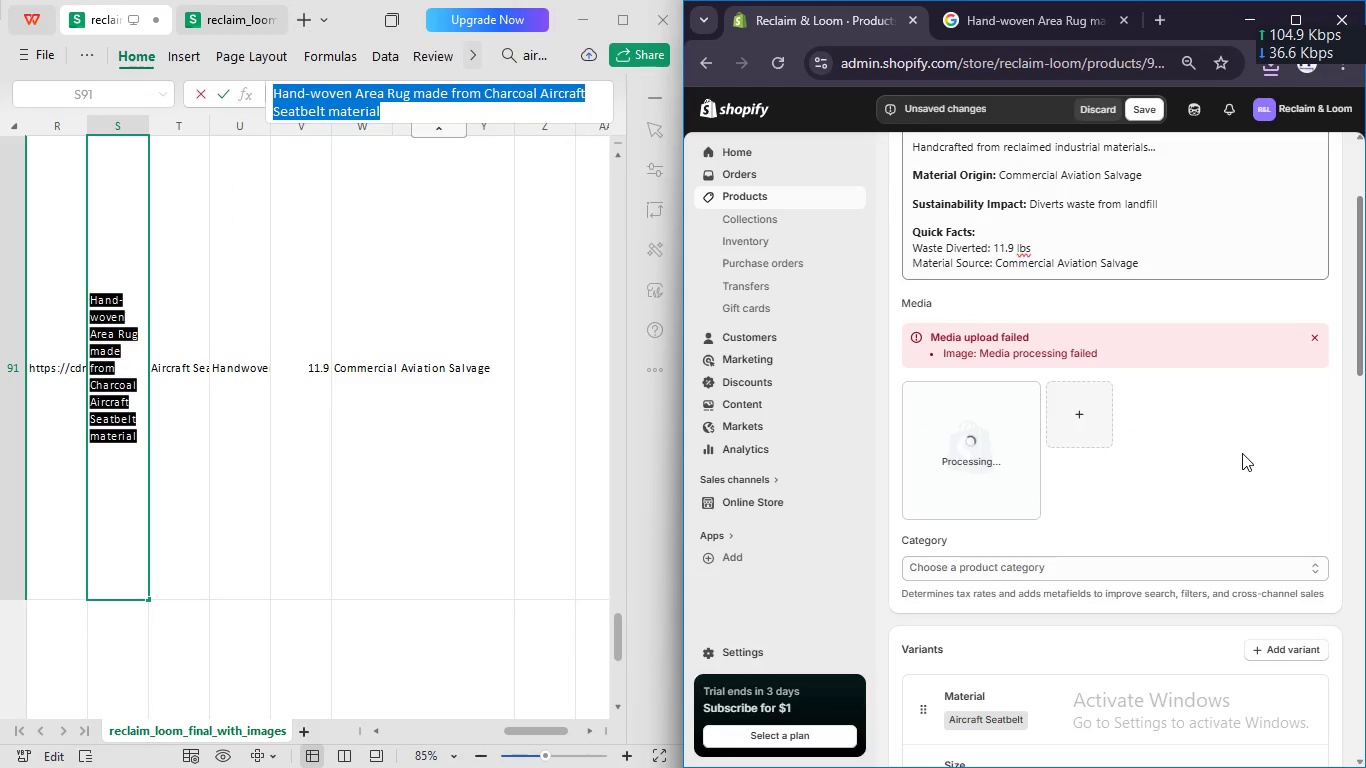 
left_click([1007, 462])
 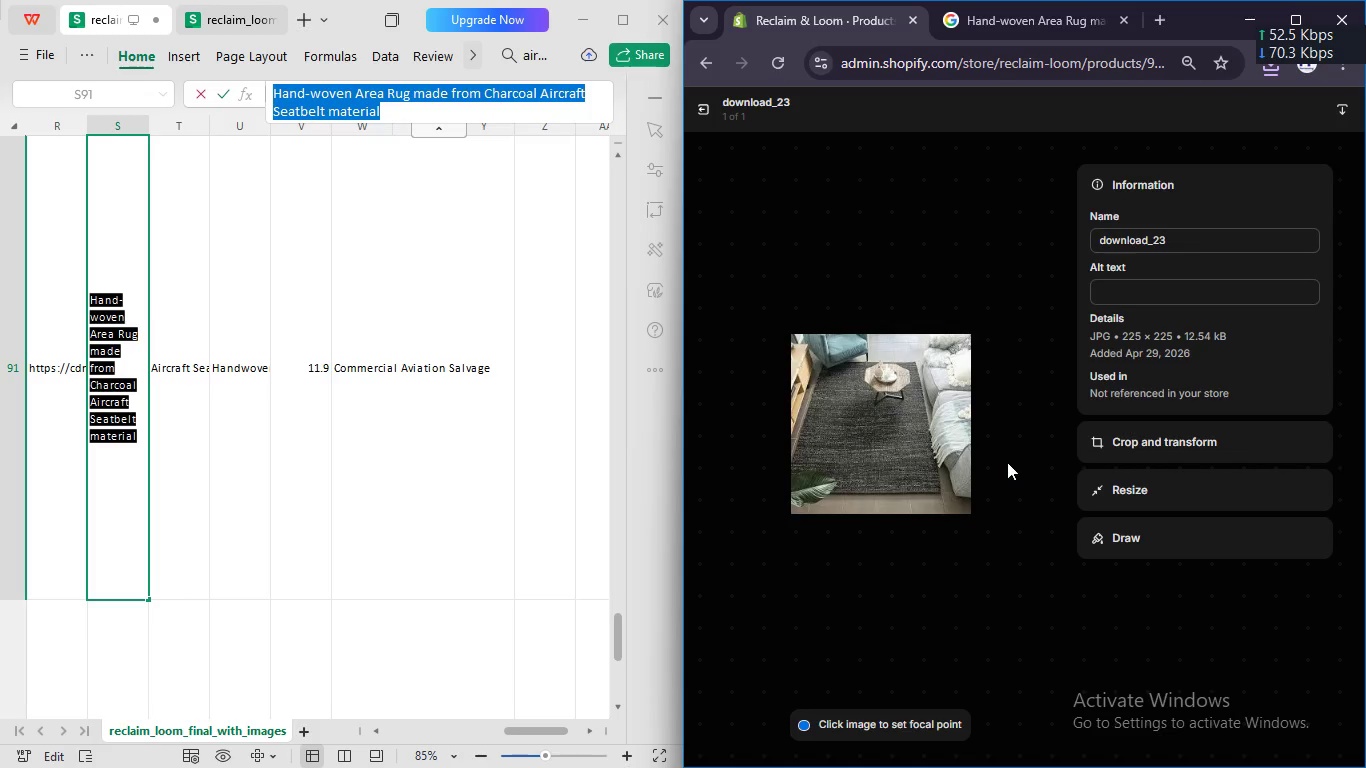 
left_click([1182, 289])
 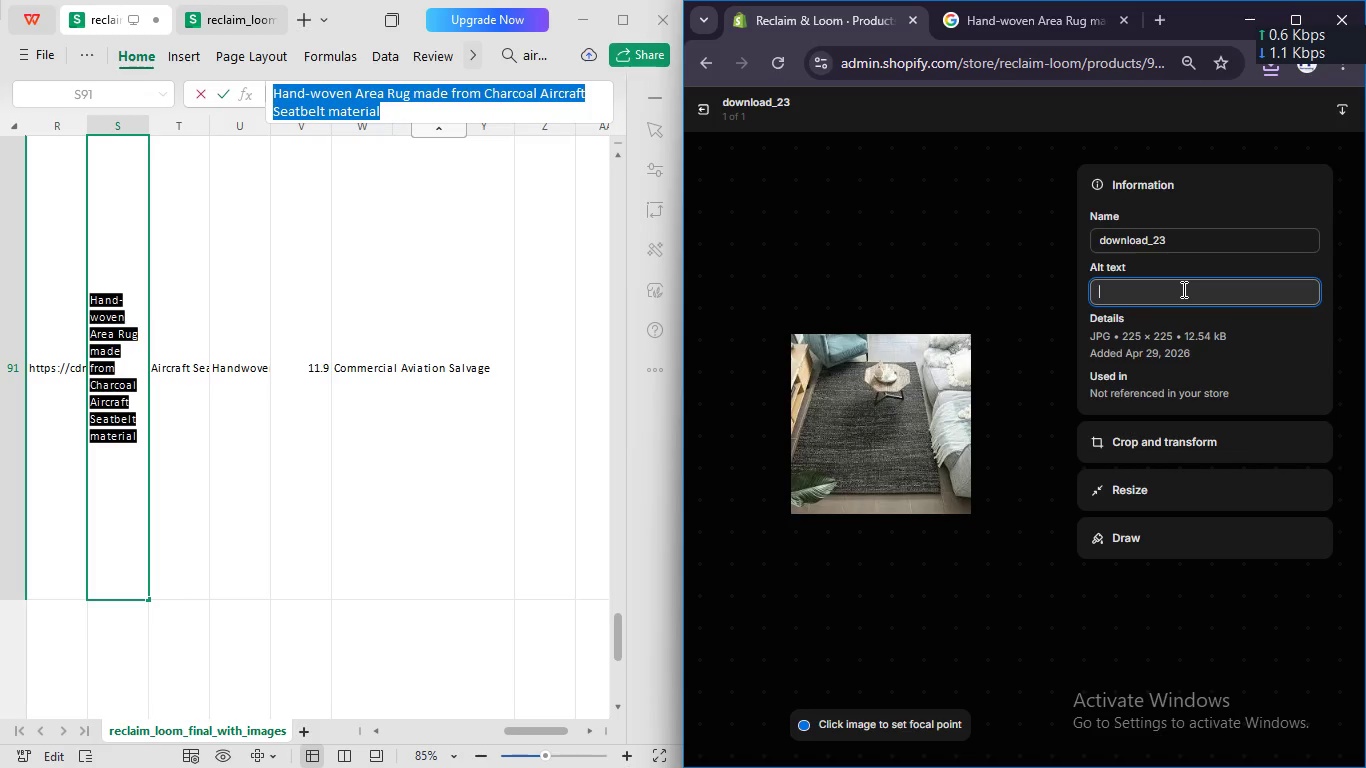 
key(Control+V)
 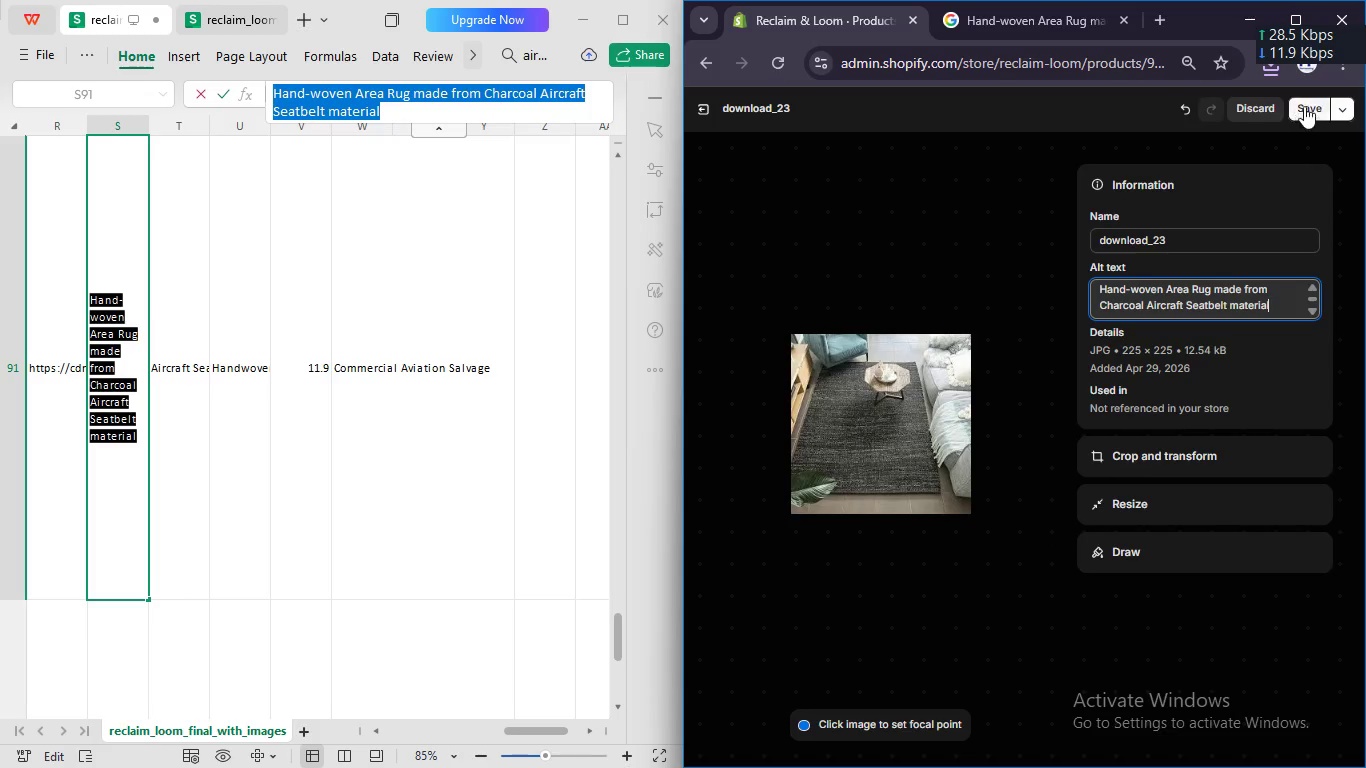 
left_click([1306, 104])
 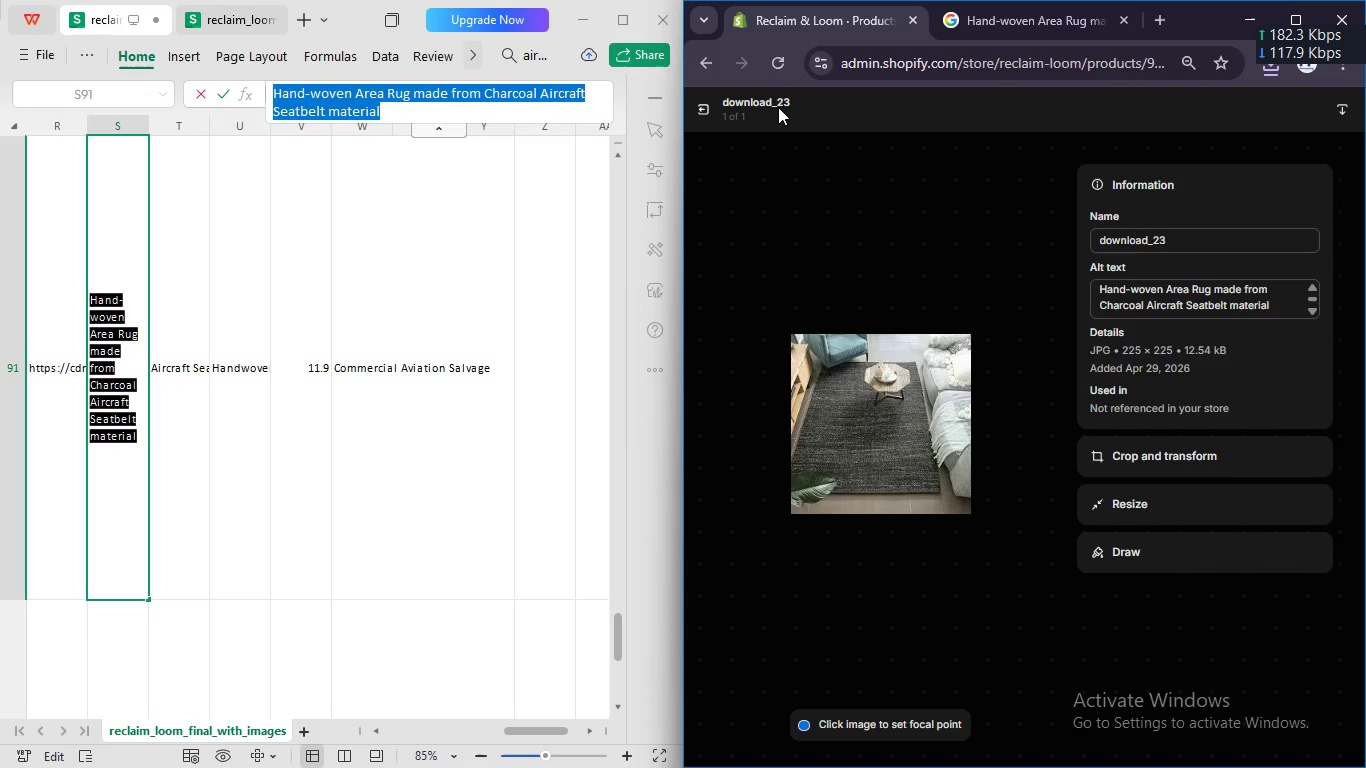 
left_click([698, 109])
 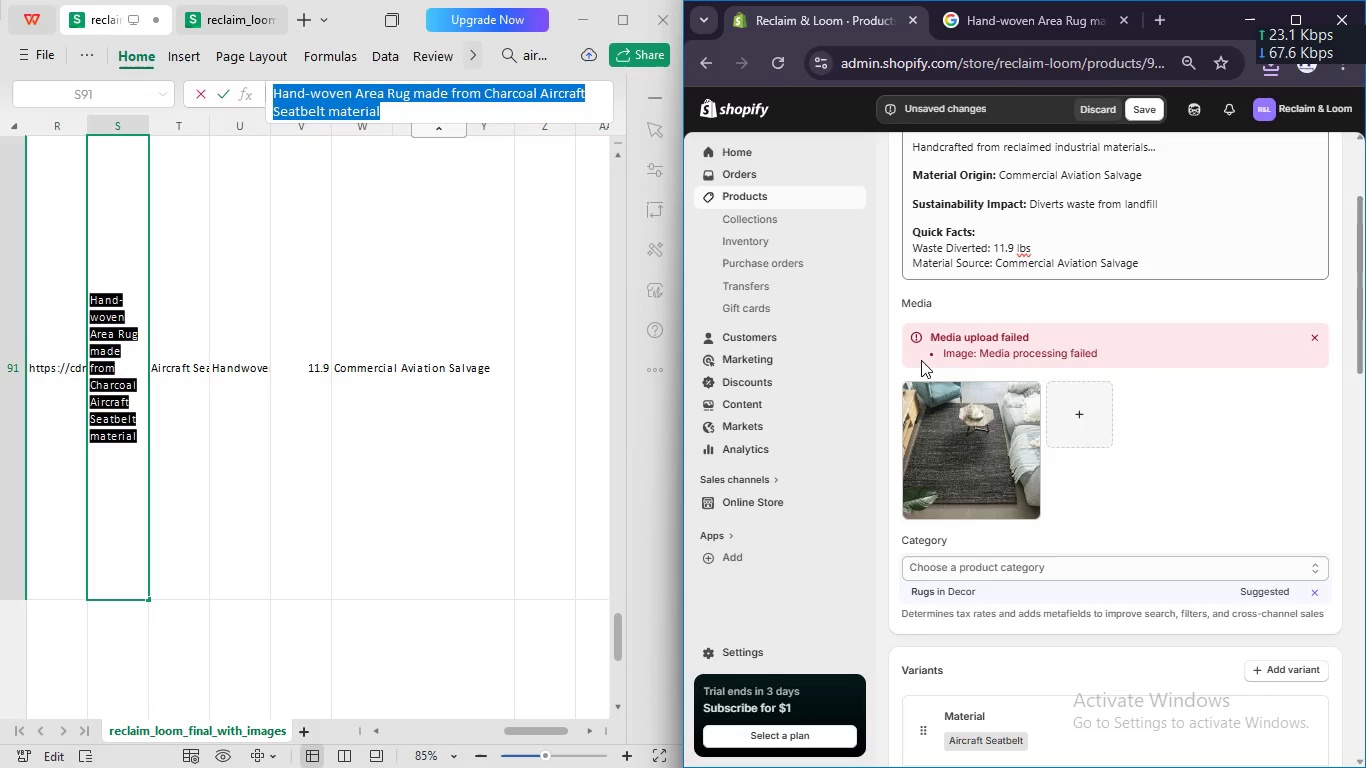 
scroll: coordinate [921, 360], scroll_direction: up, amount: 2.0
 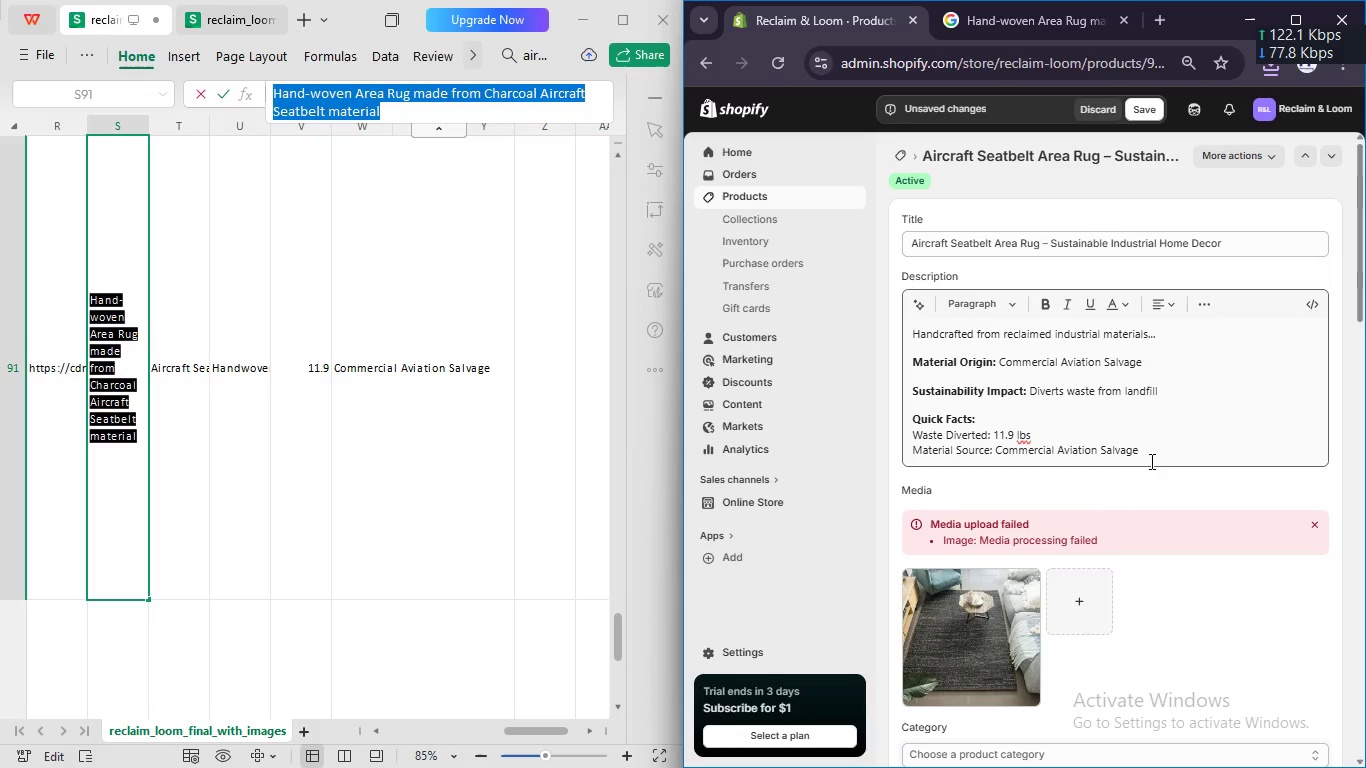 
left_click_drag(start_coordinate=[1147, 459], to_coordinate=[1042, 454])
 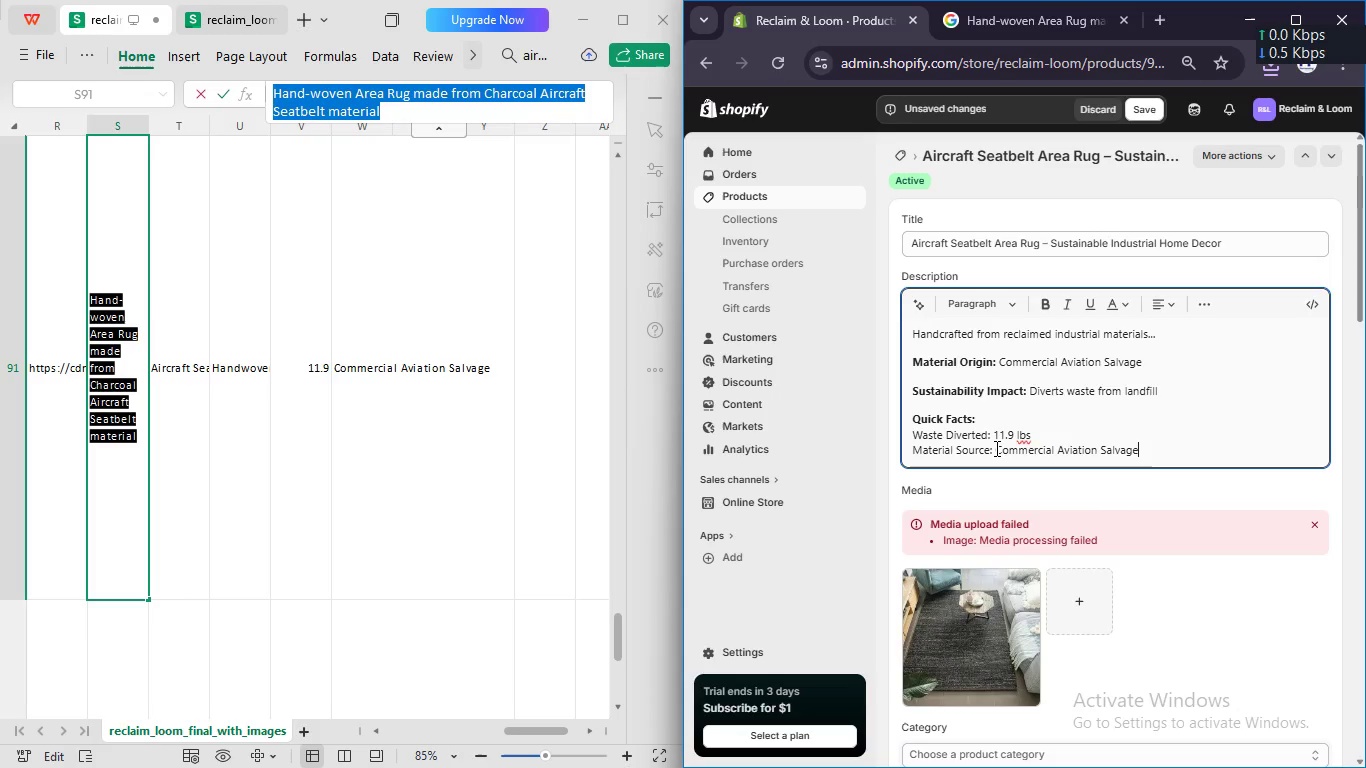 
left_click_drag(start_coordinate=[995, 448], to_coordinate=[1167, 454])
 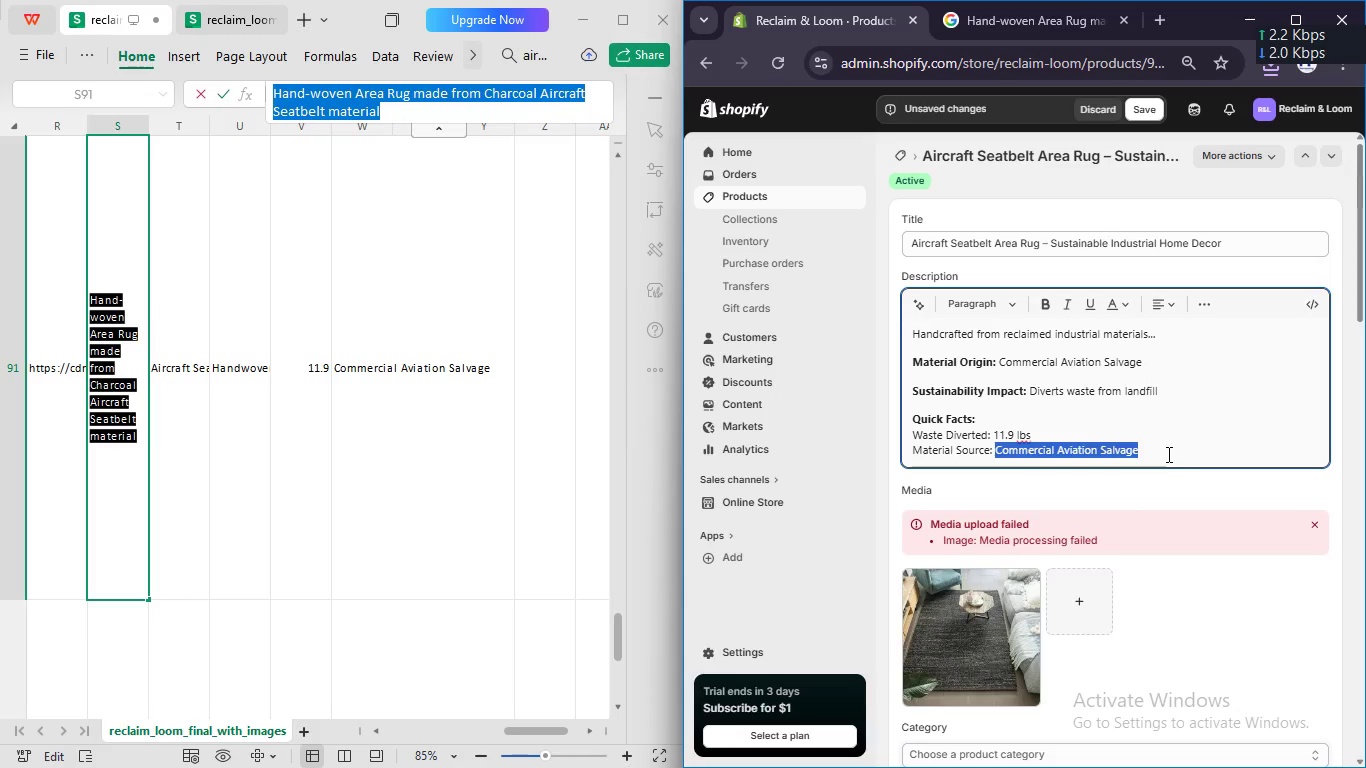 
key(Control+C)
 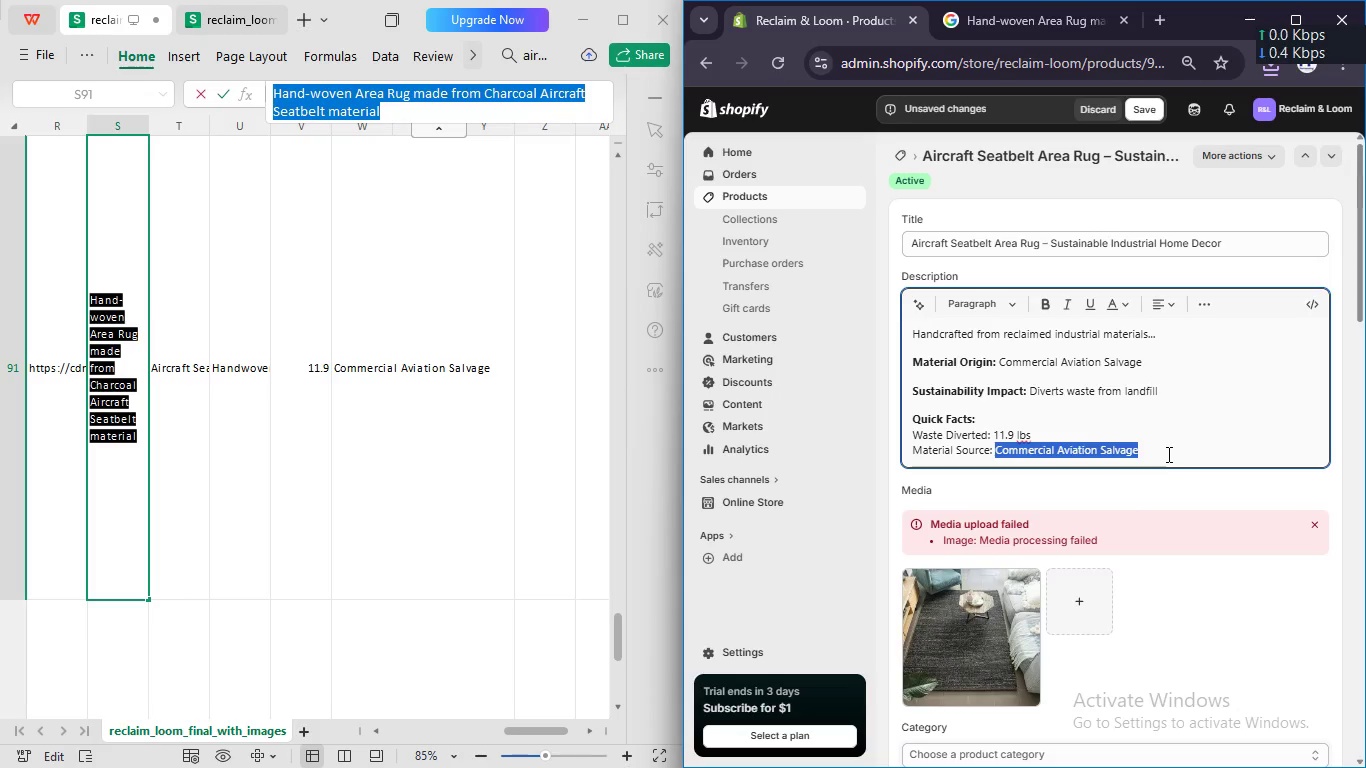 
scroll: coordinate [1167, 454], scroll_direction: down, amount: 6.0
 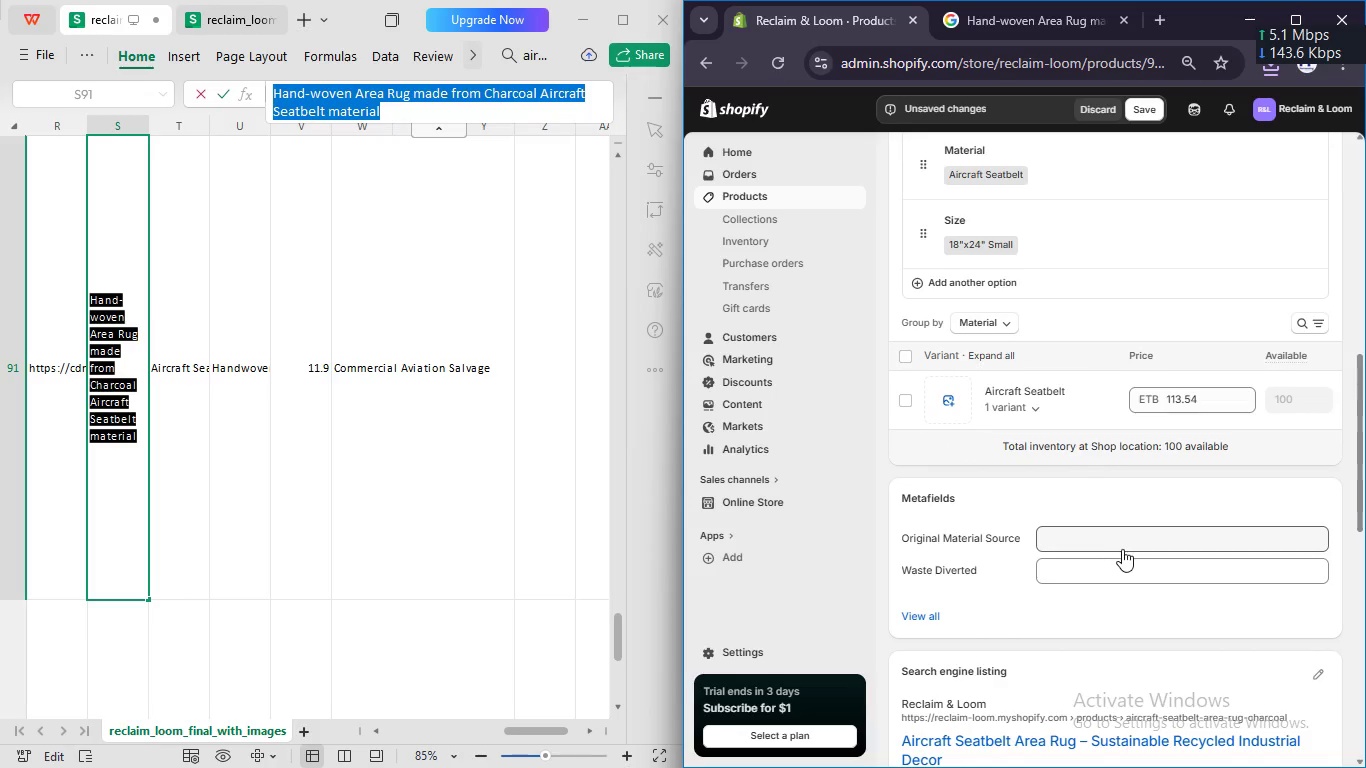 
left_click([1109, 538])
 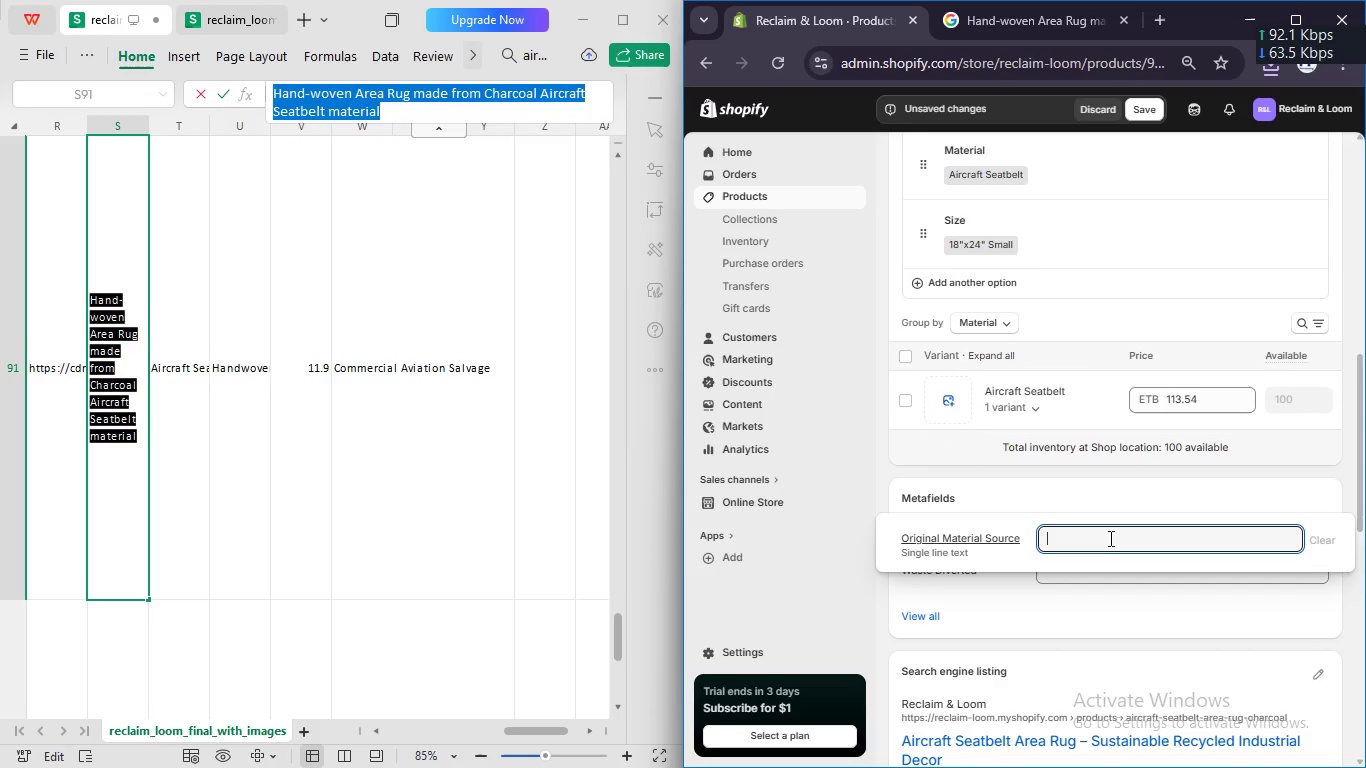 
key(Control+V)
 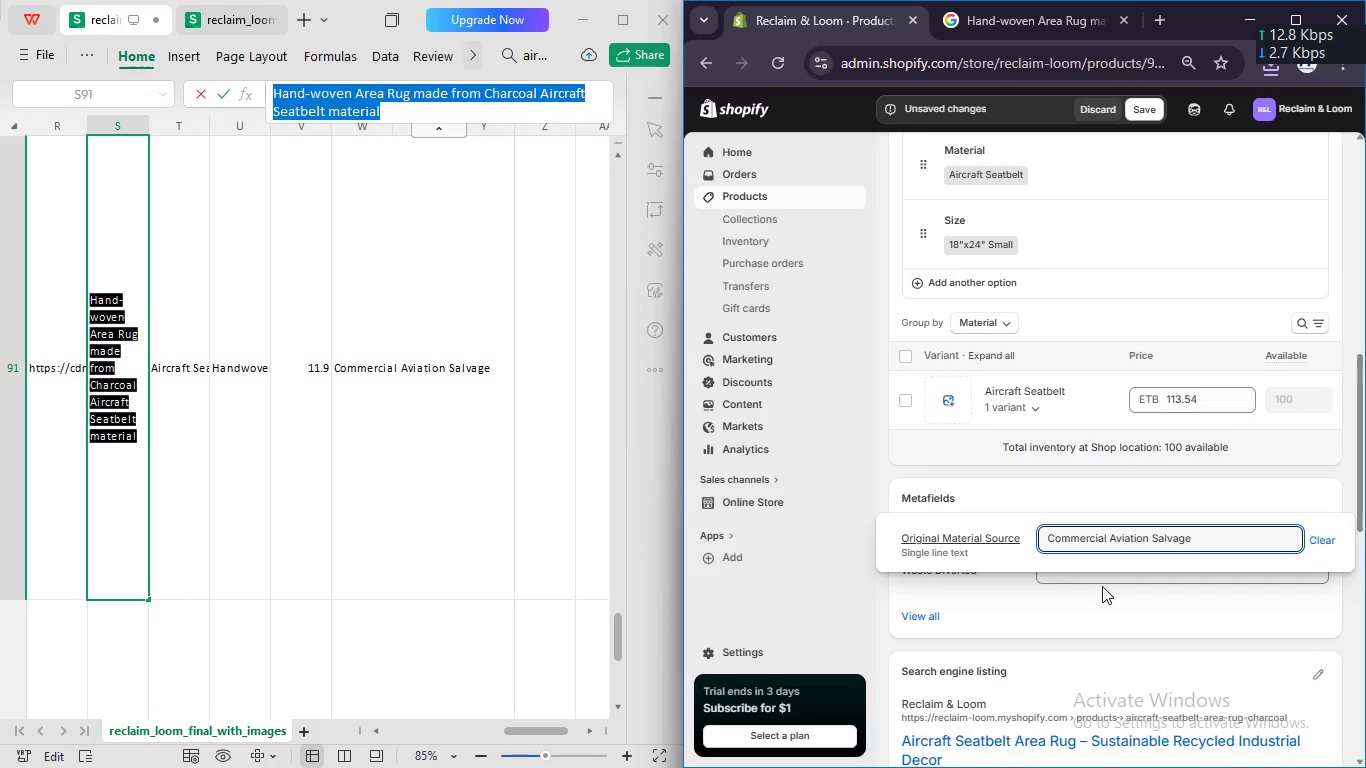 
left_click([1098, 580])
 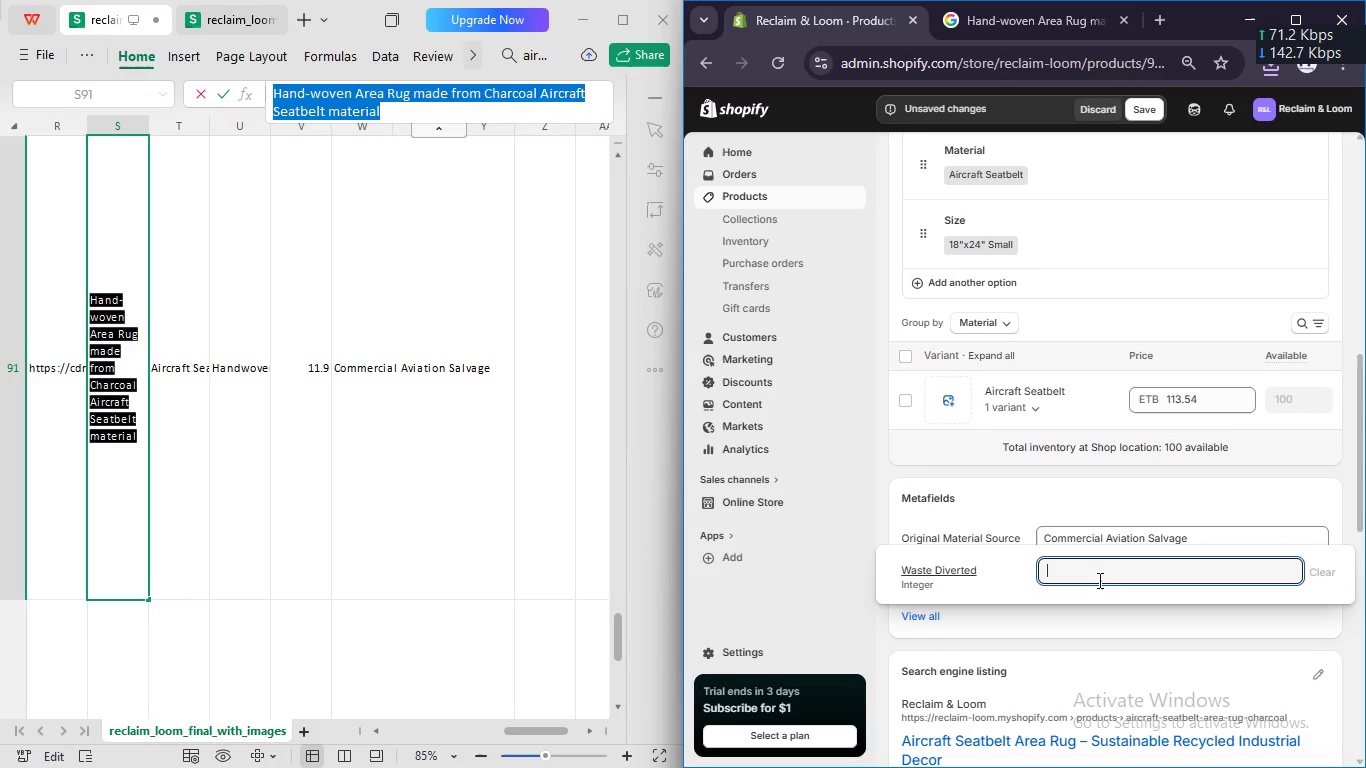 
key(Numpad1)
 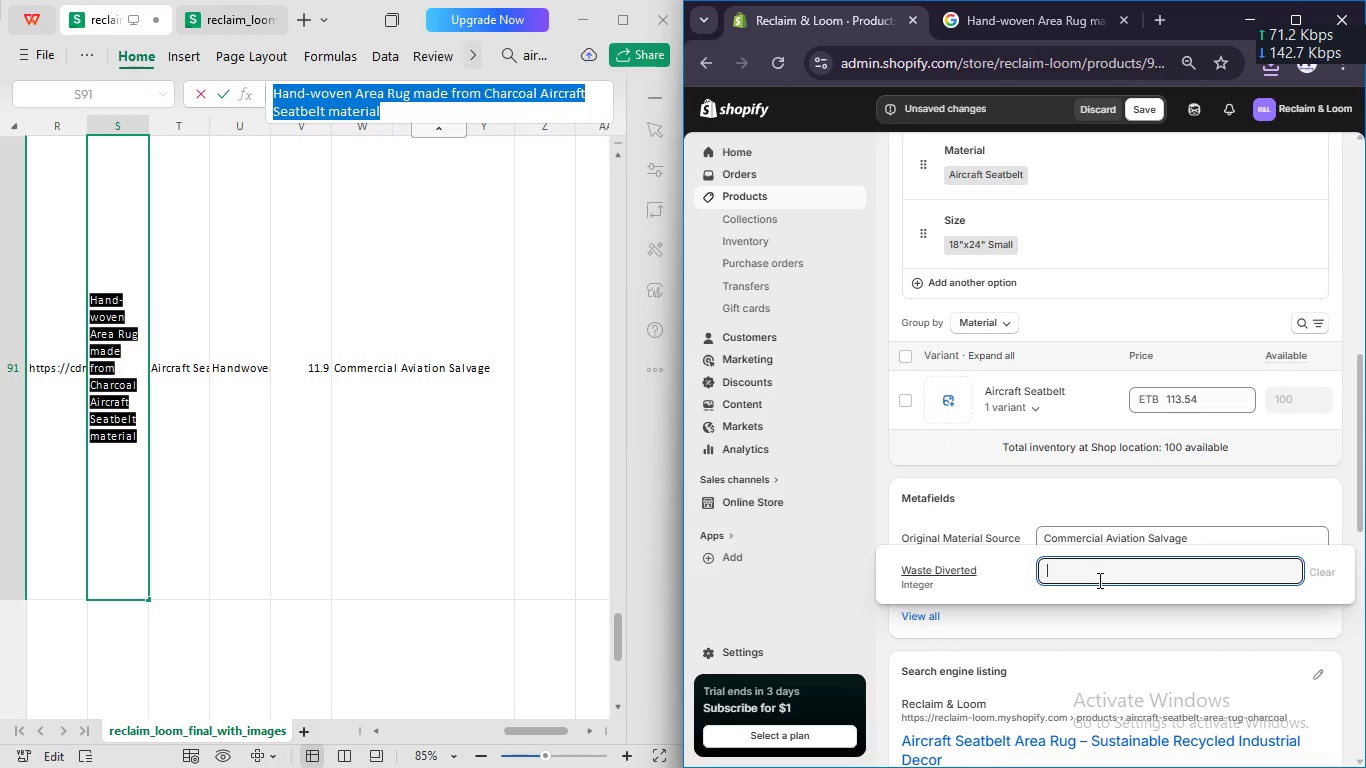 
key(Numpad1)
 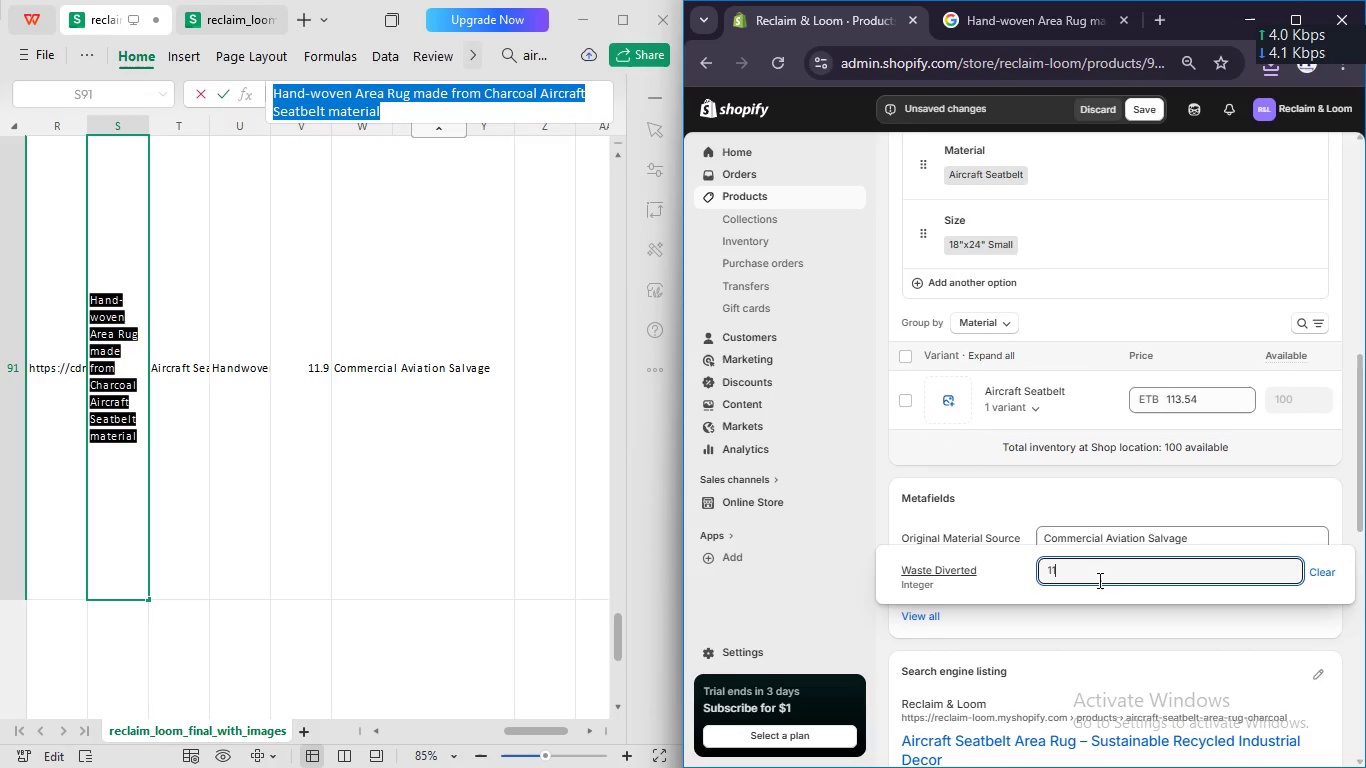 
scroll: coordinate [1135, 385], scroll_direction: up, amount: 9.0
 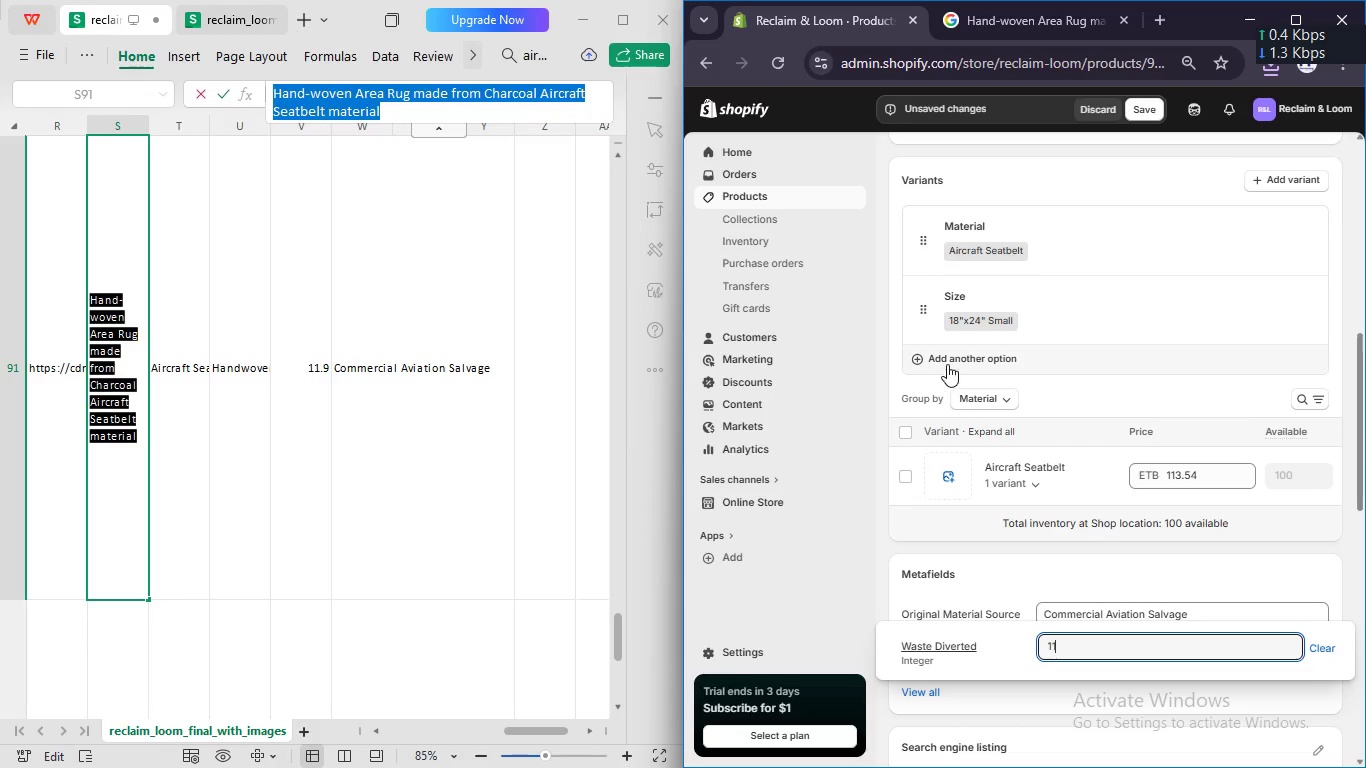 
left_click([949, 363])
 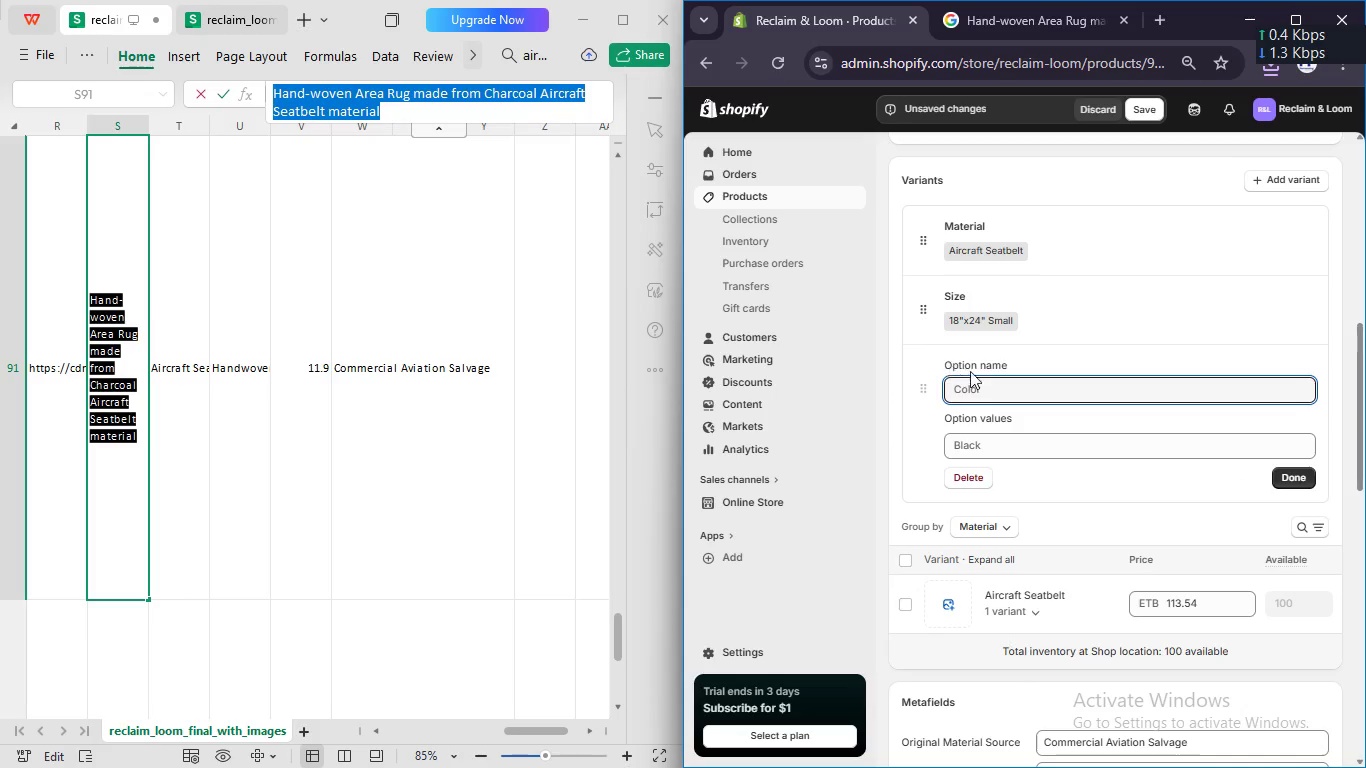 
left_click([993, 392])
 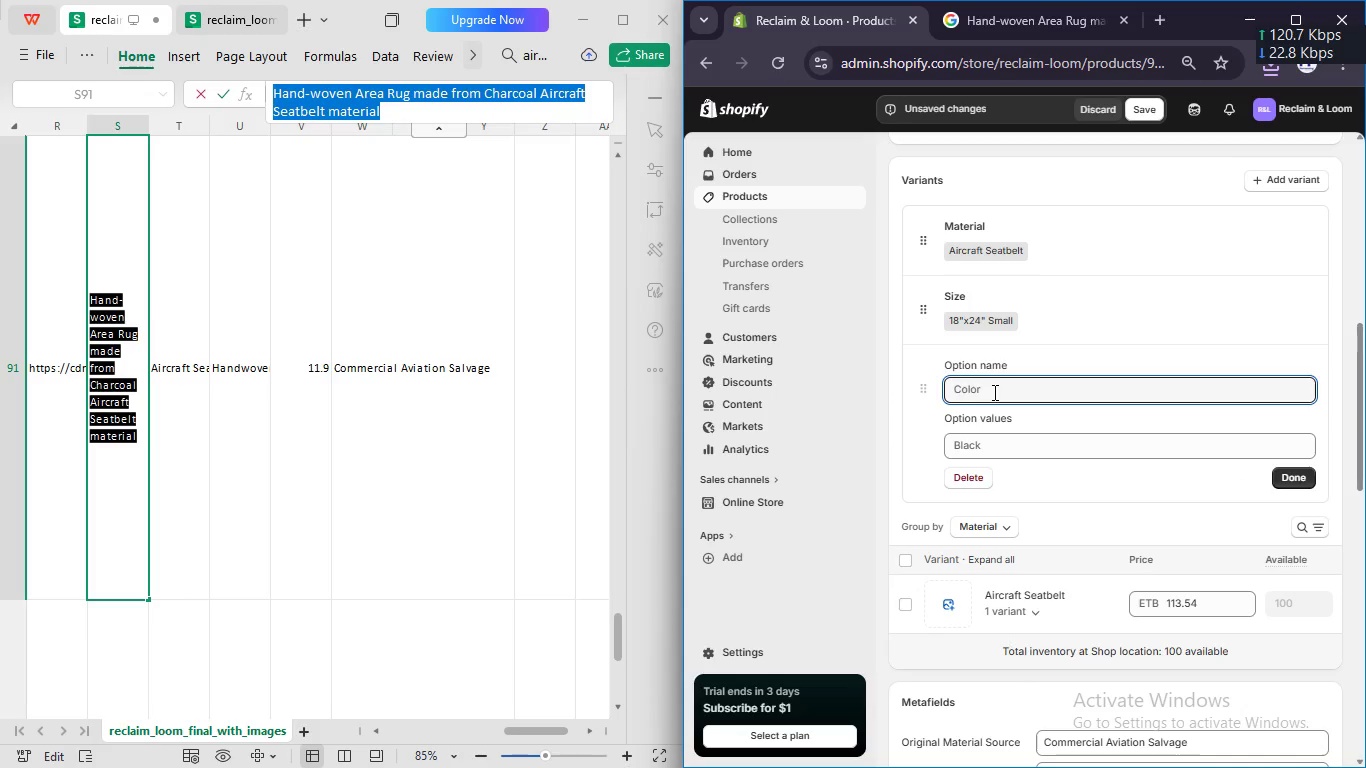 
type(Color )
 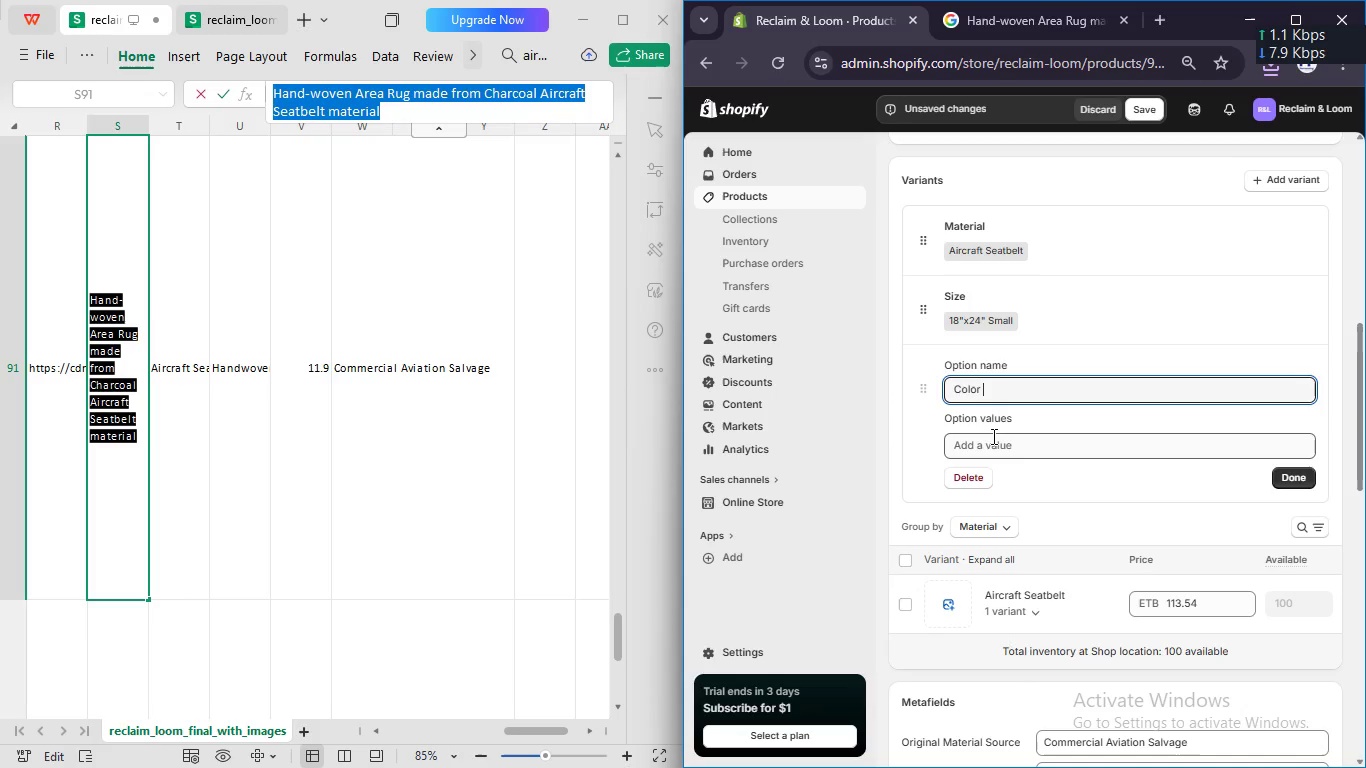 
left_click([992, 437])
 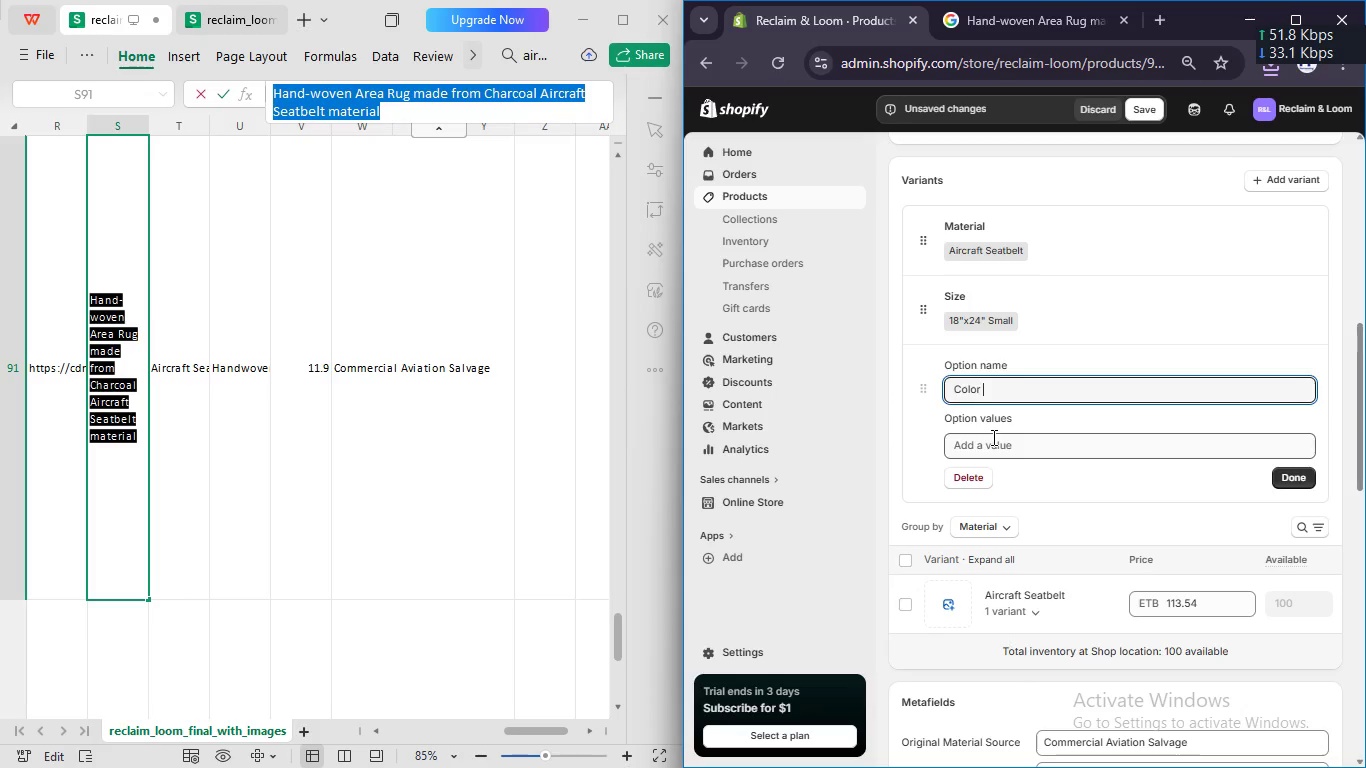 
type(Cga)
key(Backspace)
key(Backspace)
type(harcoal)
 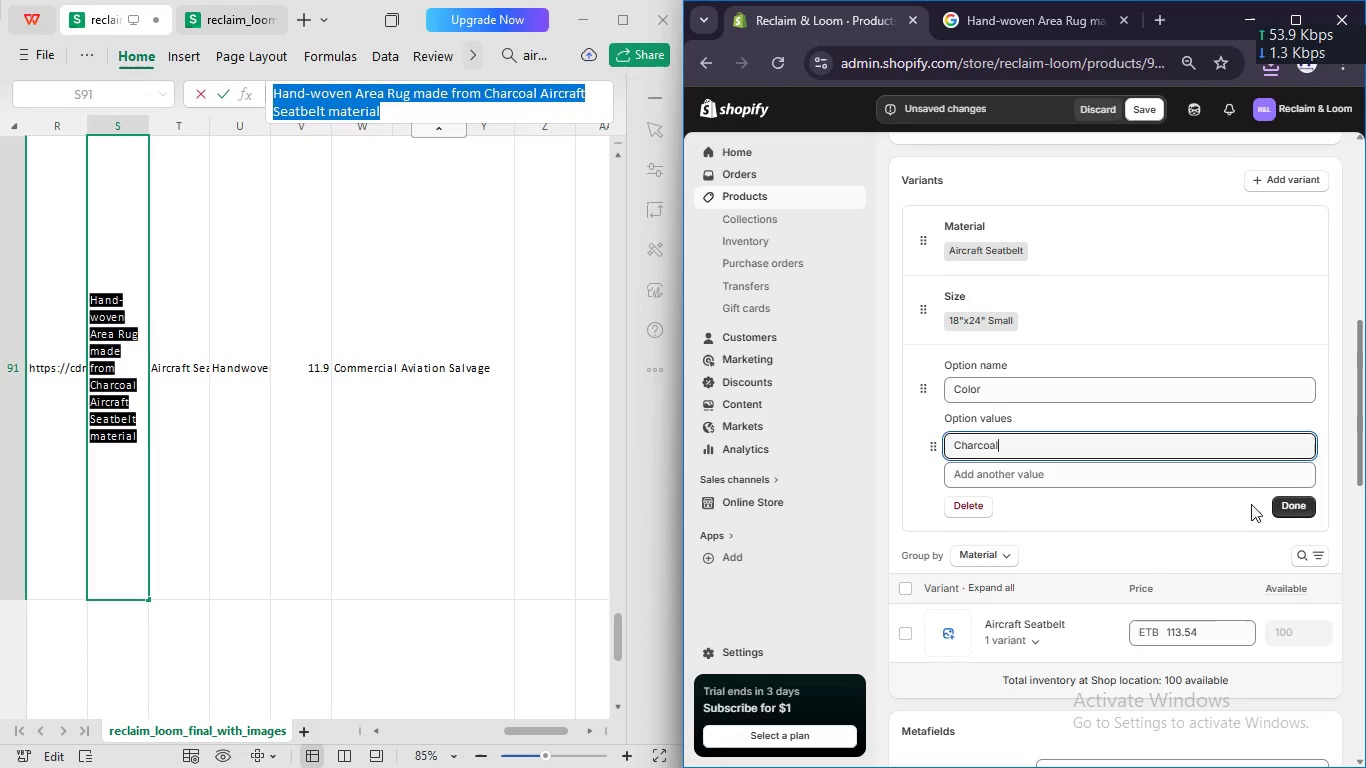 
left_click([1285, 509])
 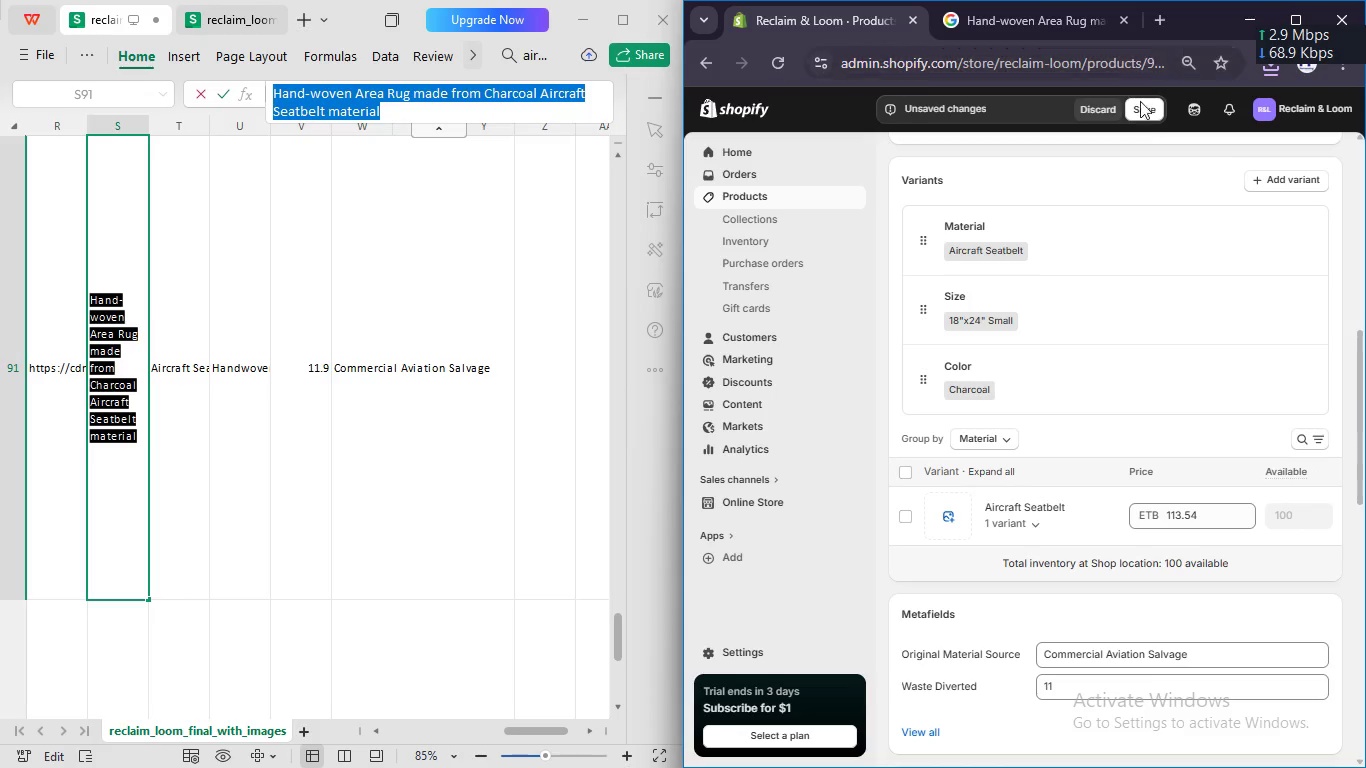 
left_click([1144, 119])
 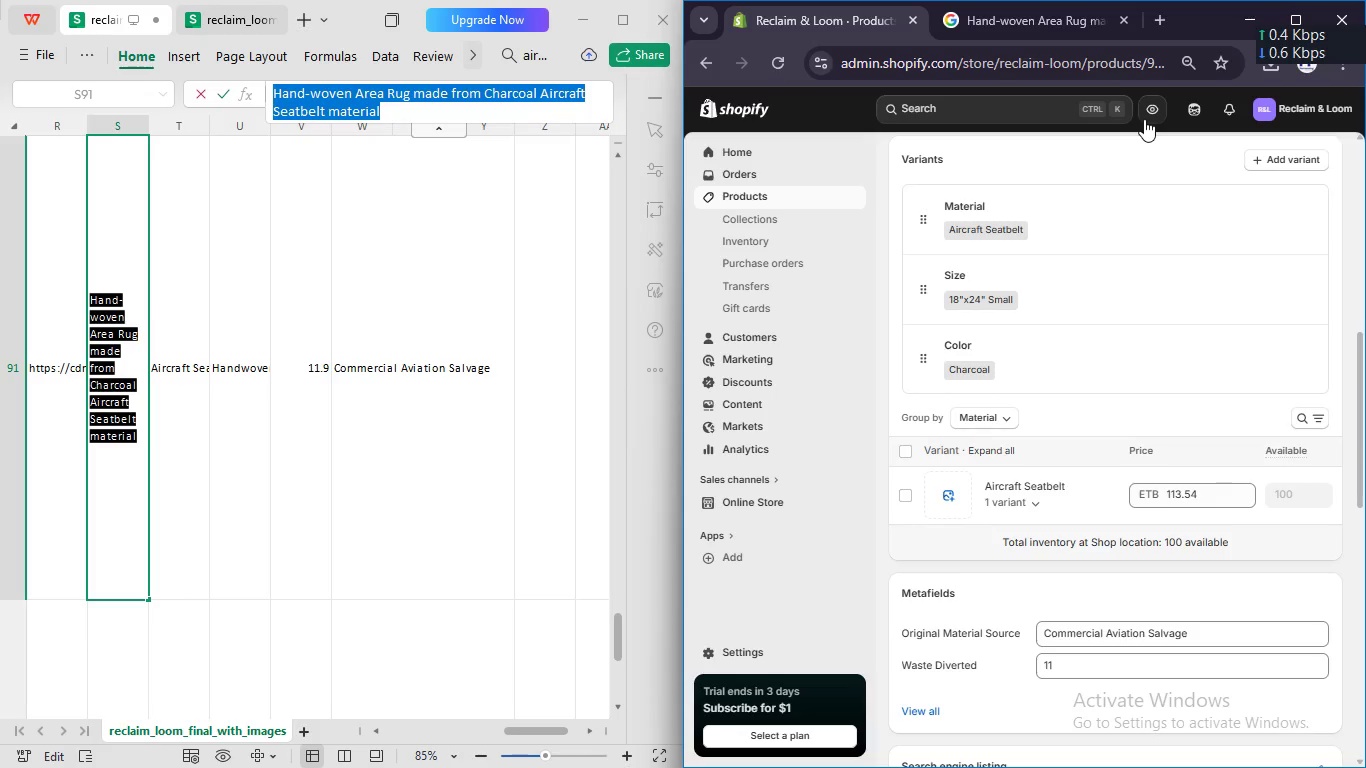 
wait(62.3)
 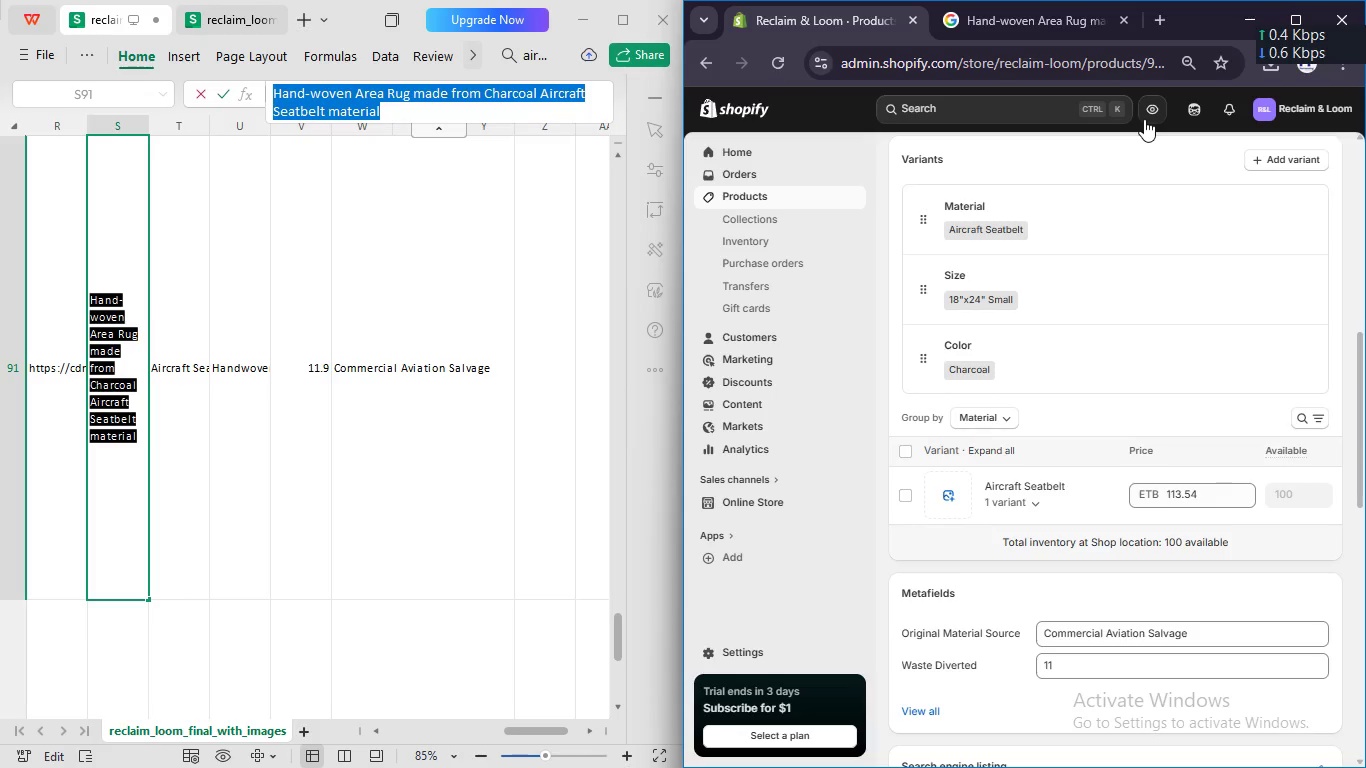 
scroll: coordinate [1046, 409], scroll_direction: up, amount: 29.0
 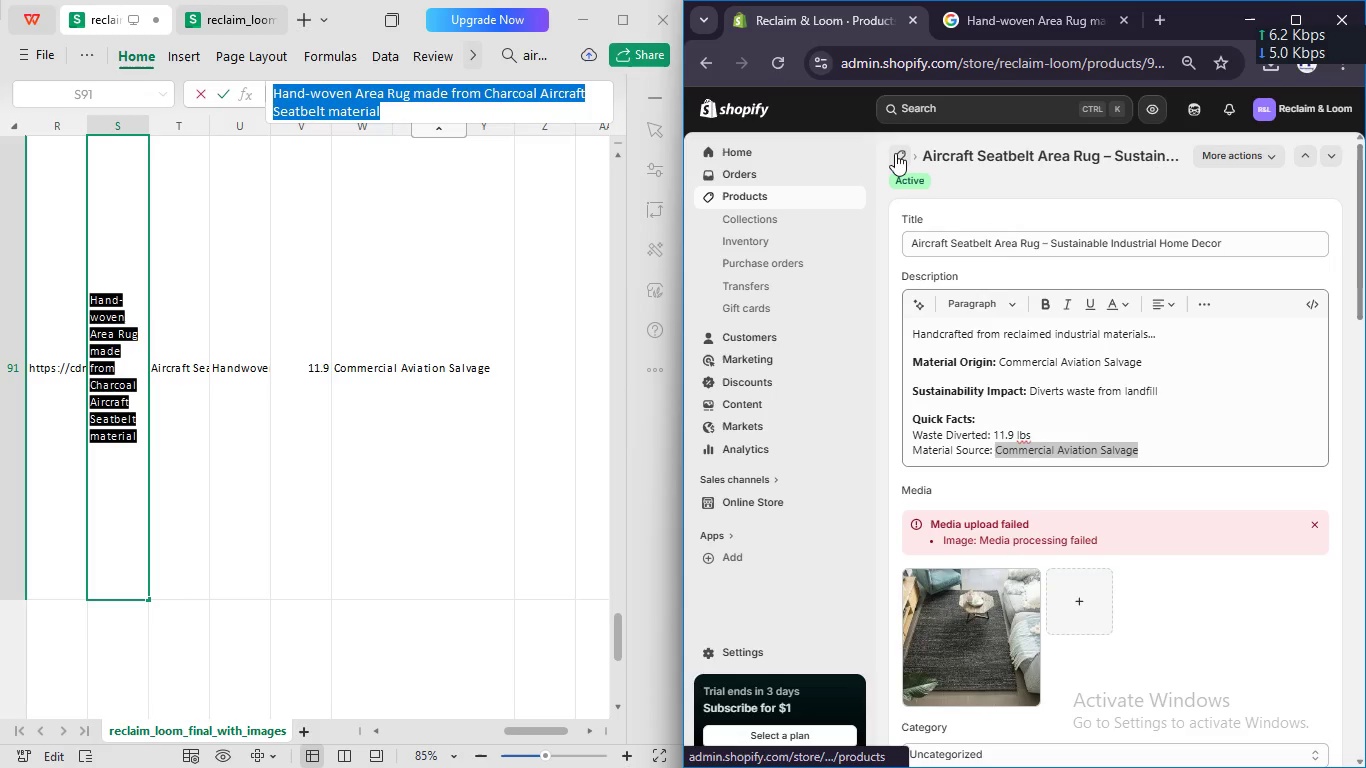 
left_click([1009, 677])
 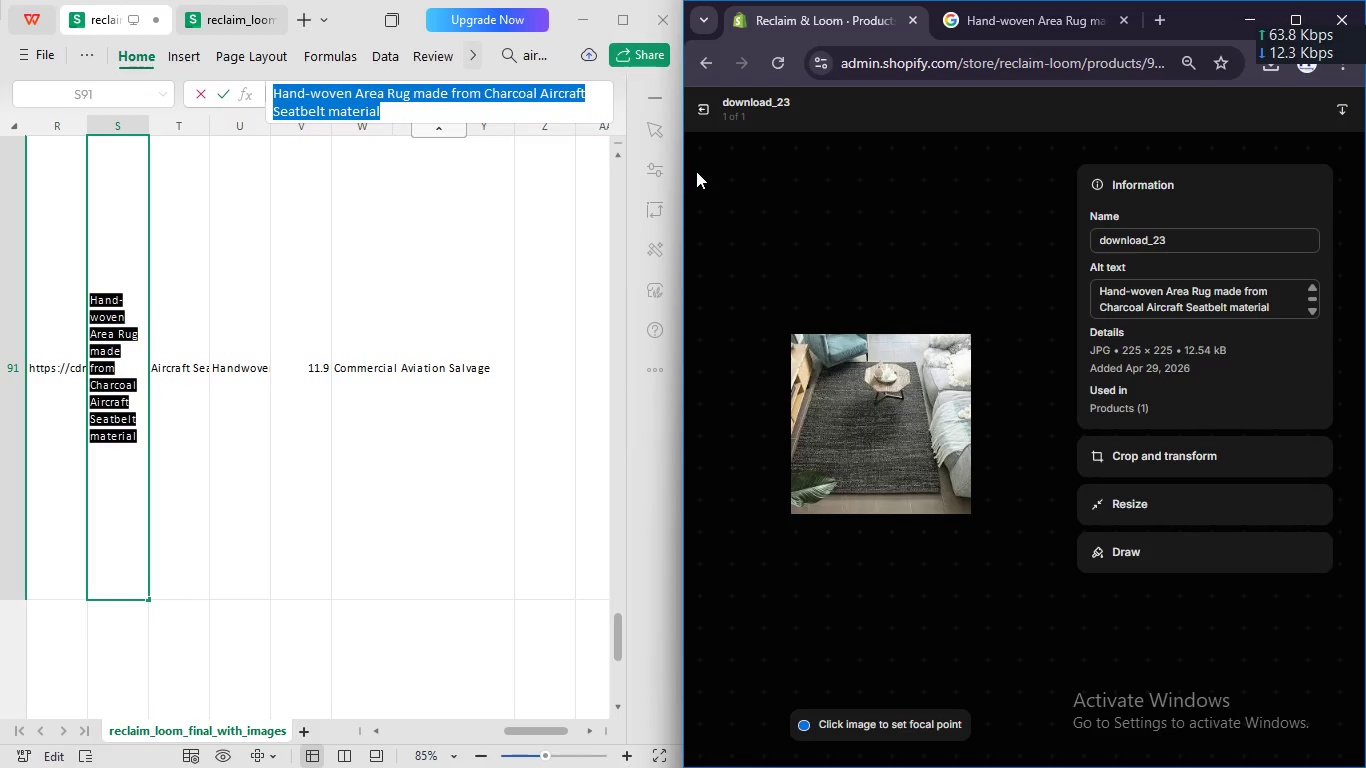 
left_click([698, 114])
 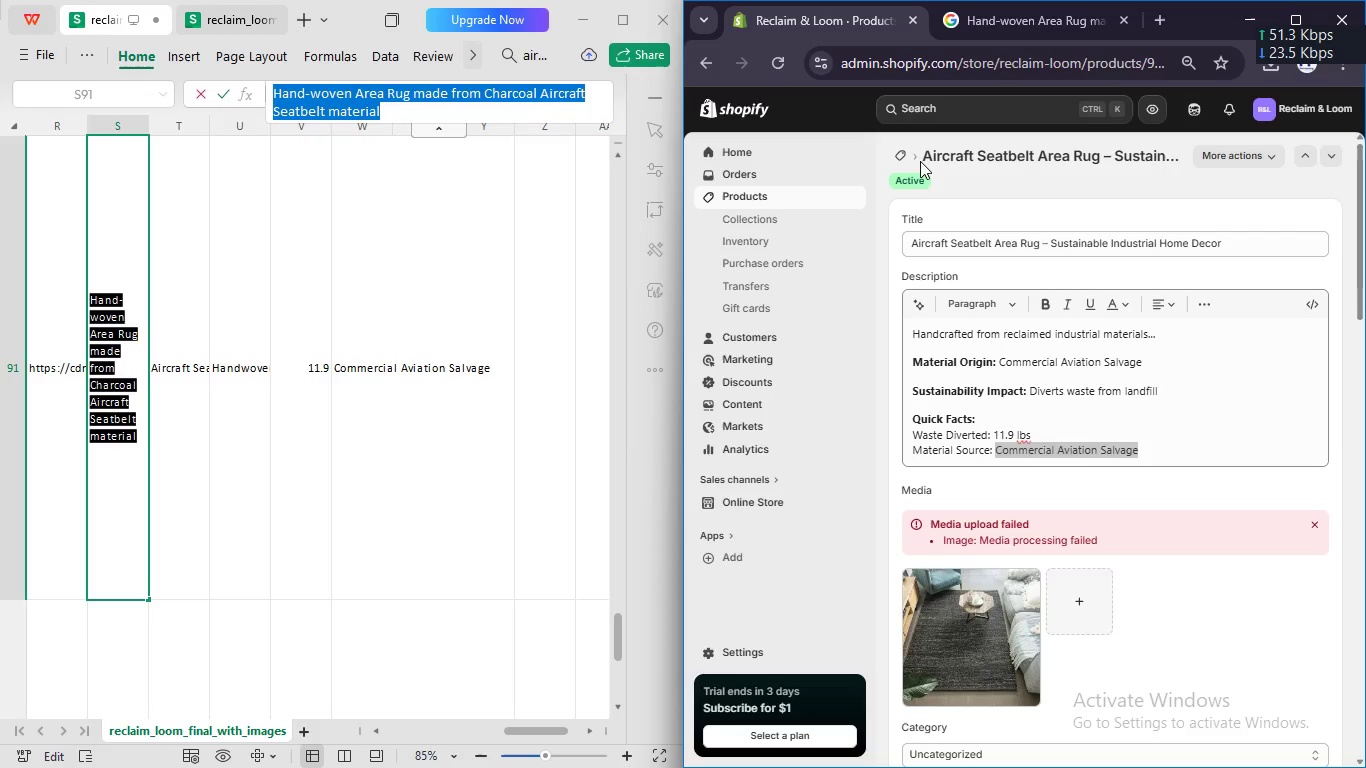 
left_click([904, 159])
 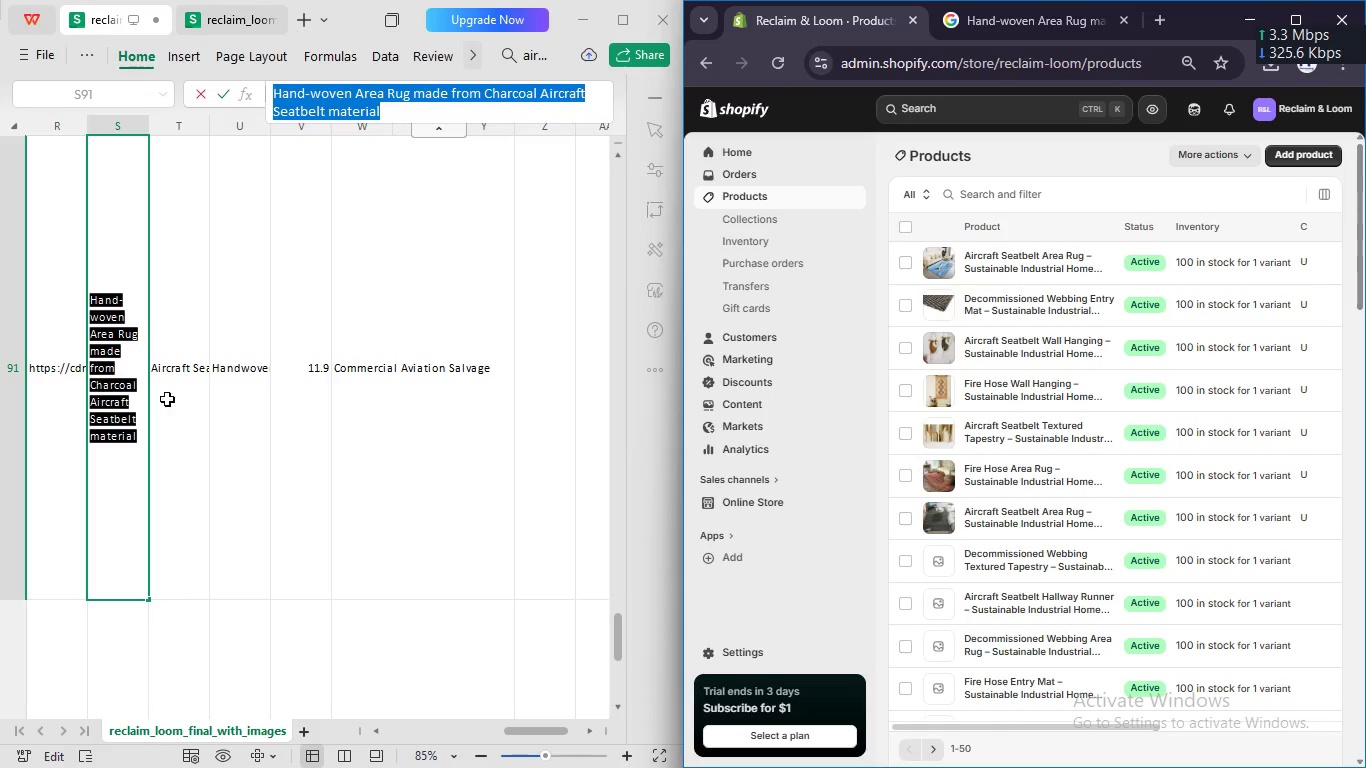 
scroll: coordinate [57, 403], scroll_direction: up, amount: 25.0
 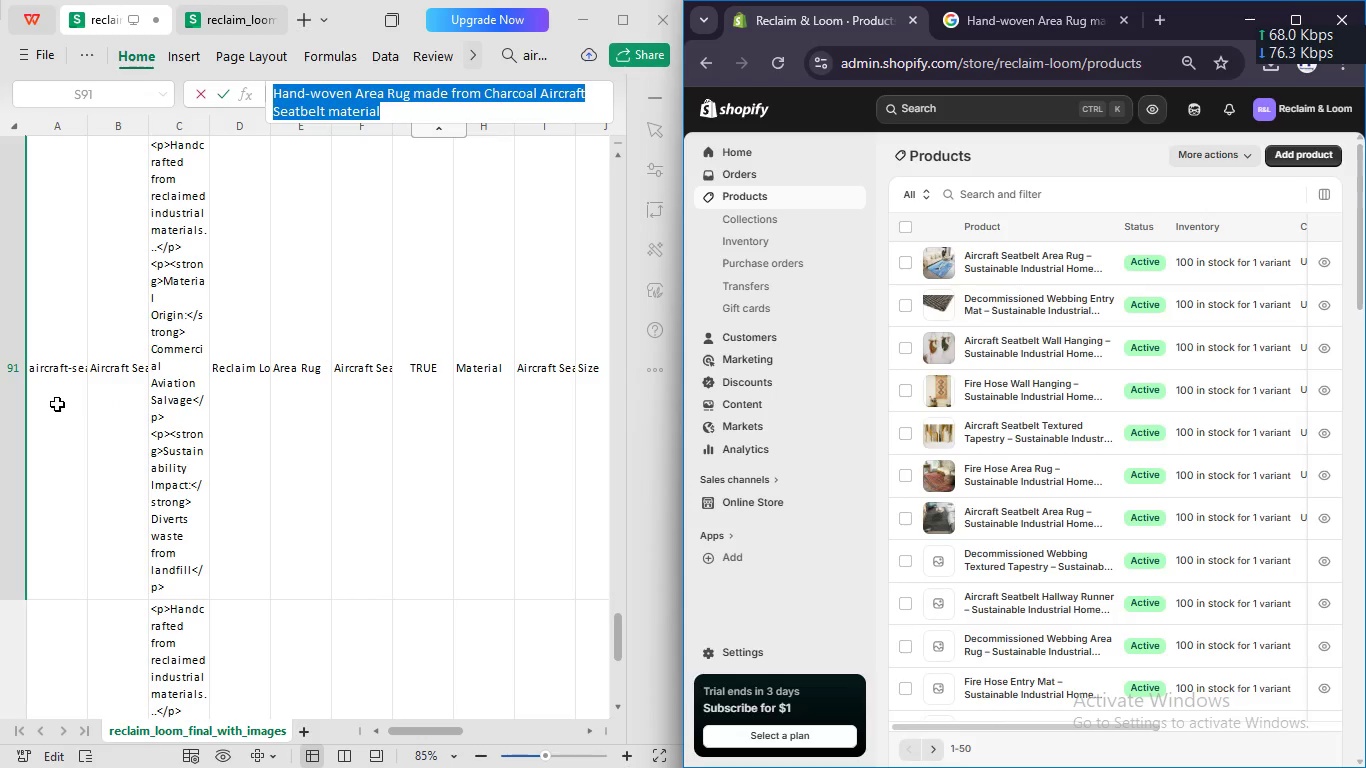 
left_click([57, 403])
 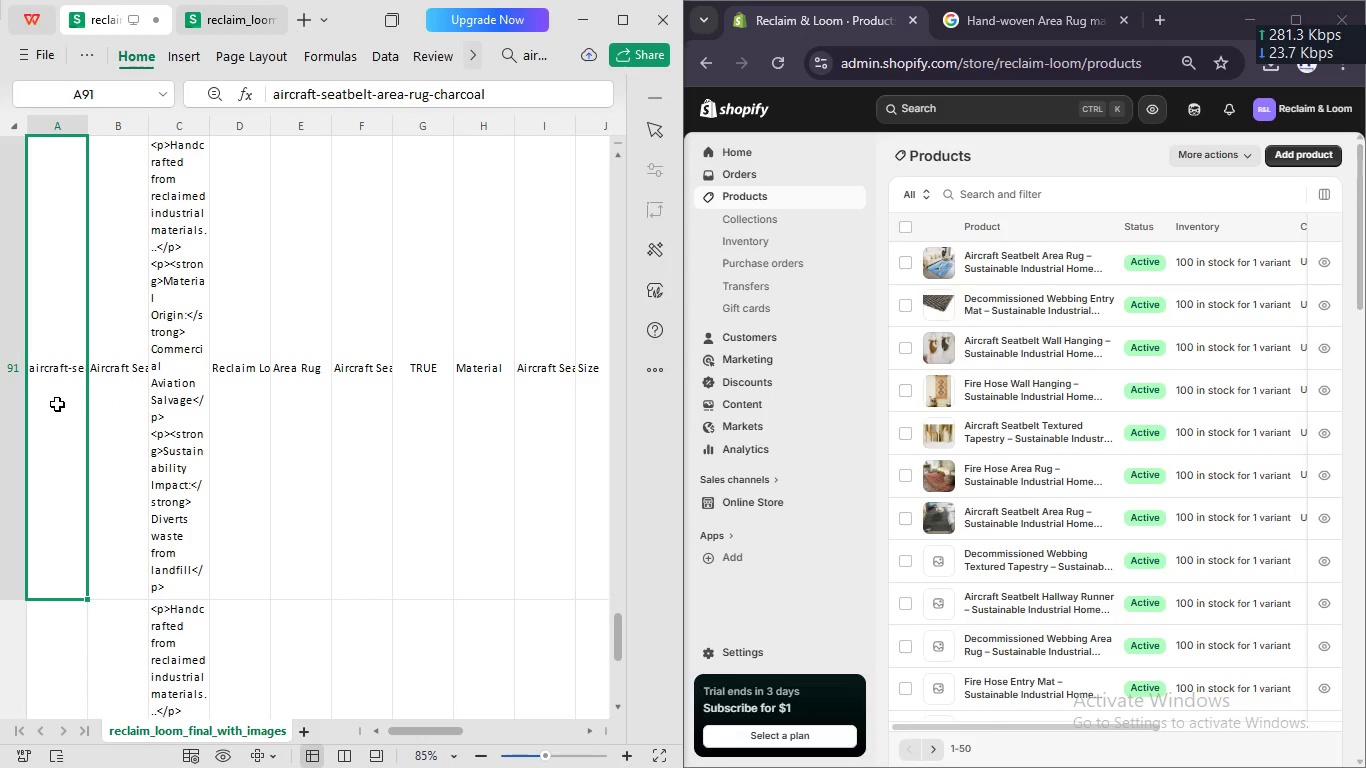 
key(ArrowUp)
 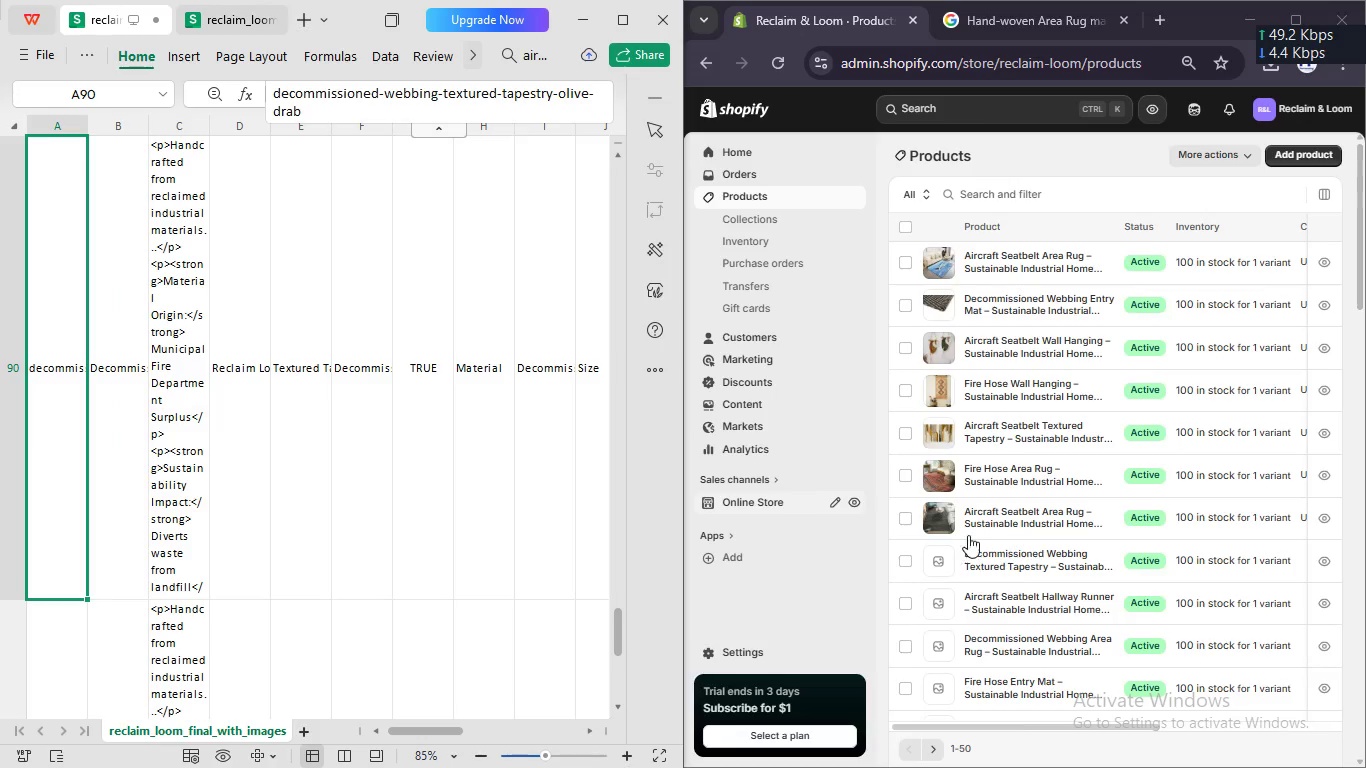 
left_click([1006, 553])
 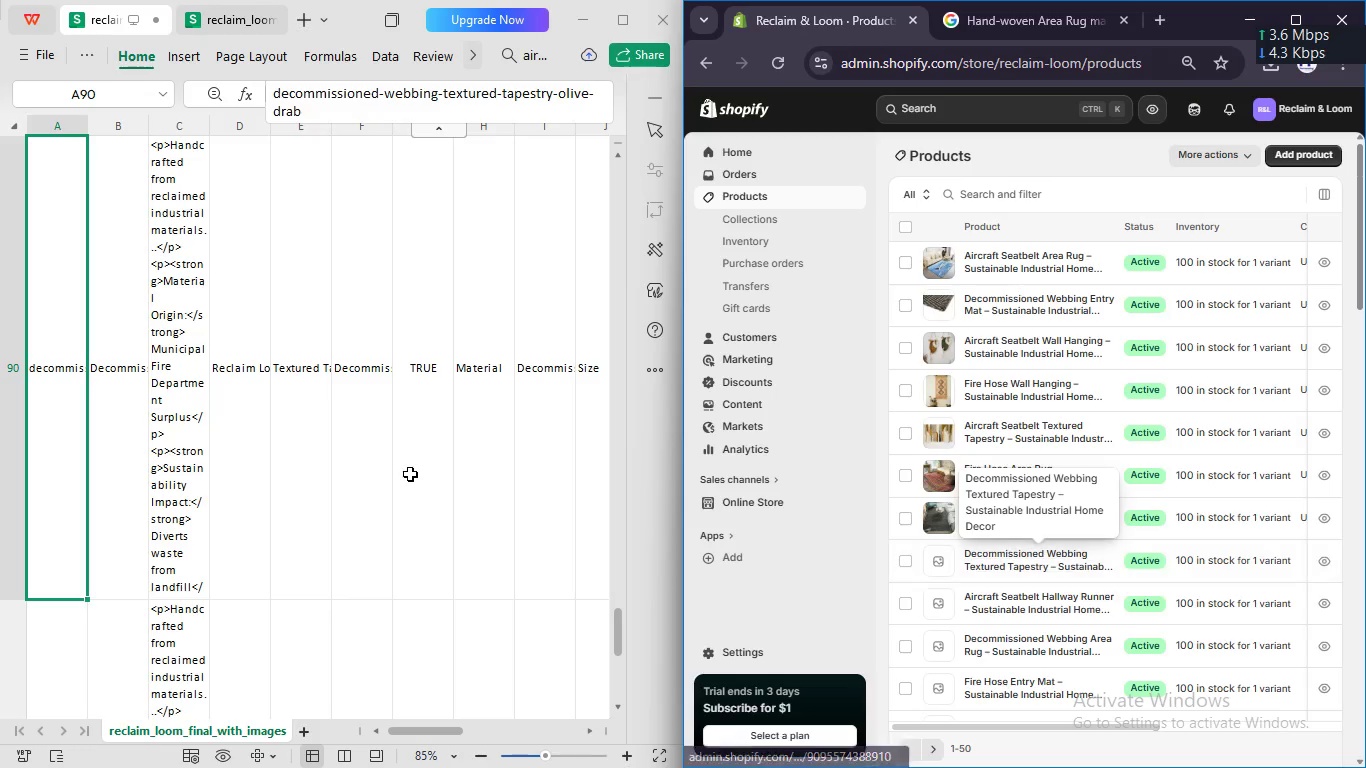 
scroll: coordinate [410, 473], scroll_direction: none, amount: 0.0
 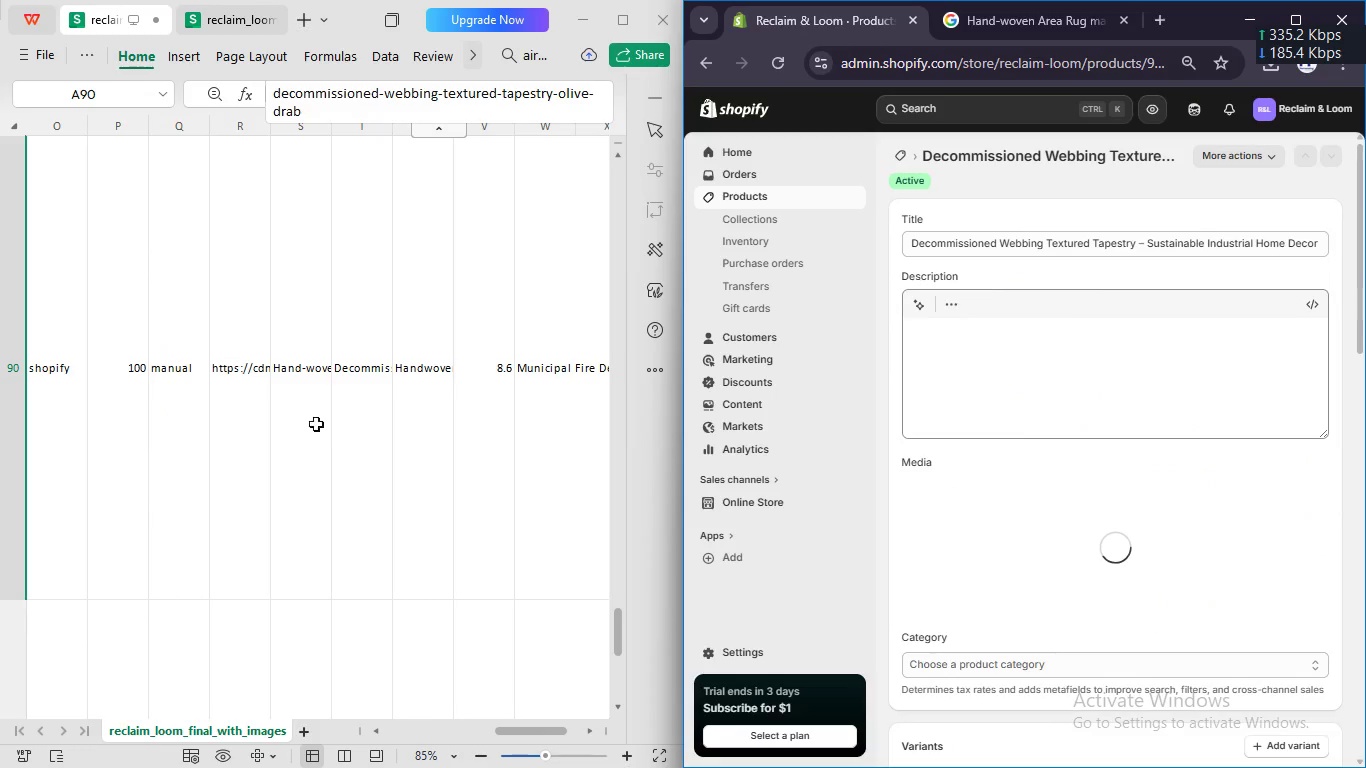 
left_click([305, 415])
 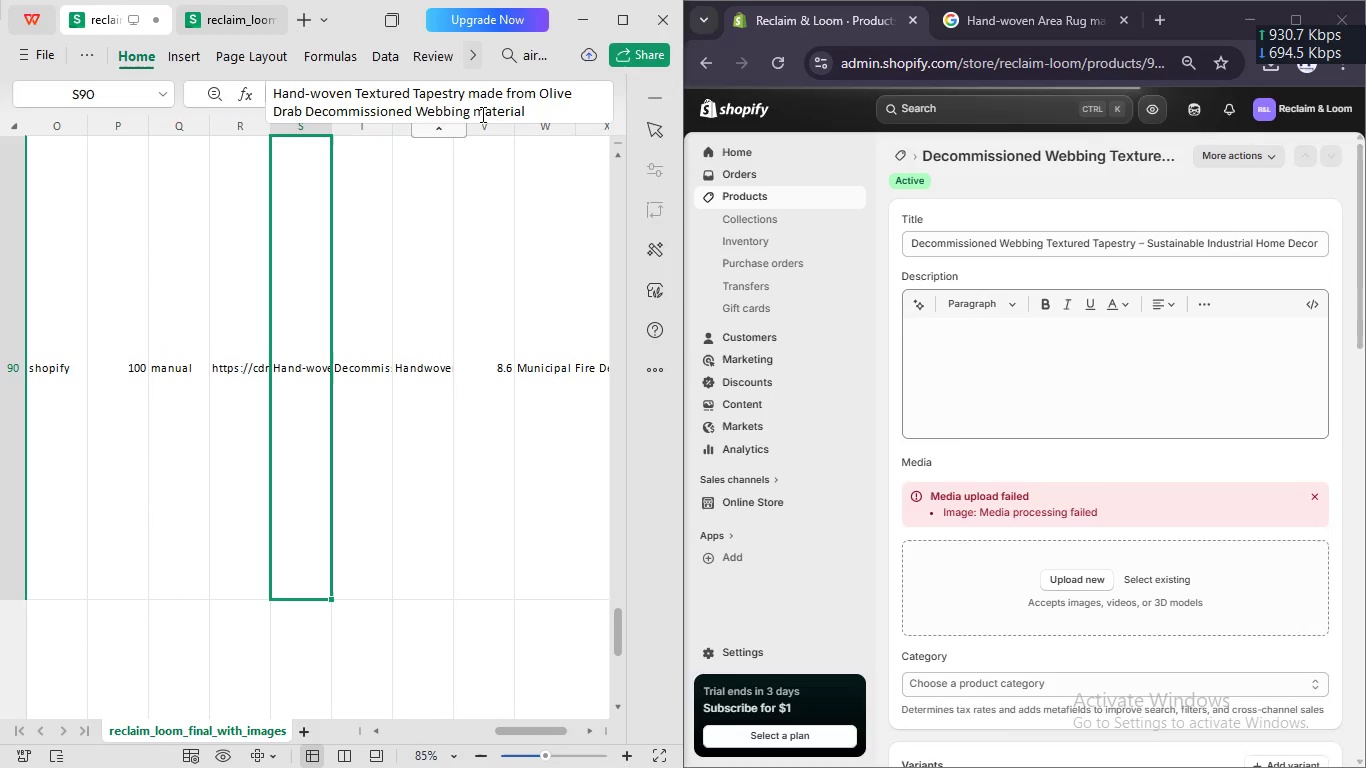 
left_click([492, 113])
 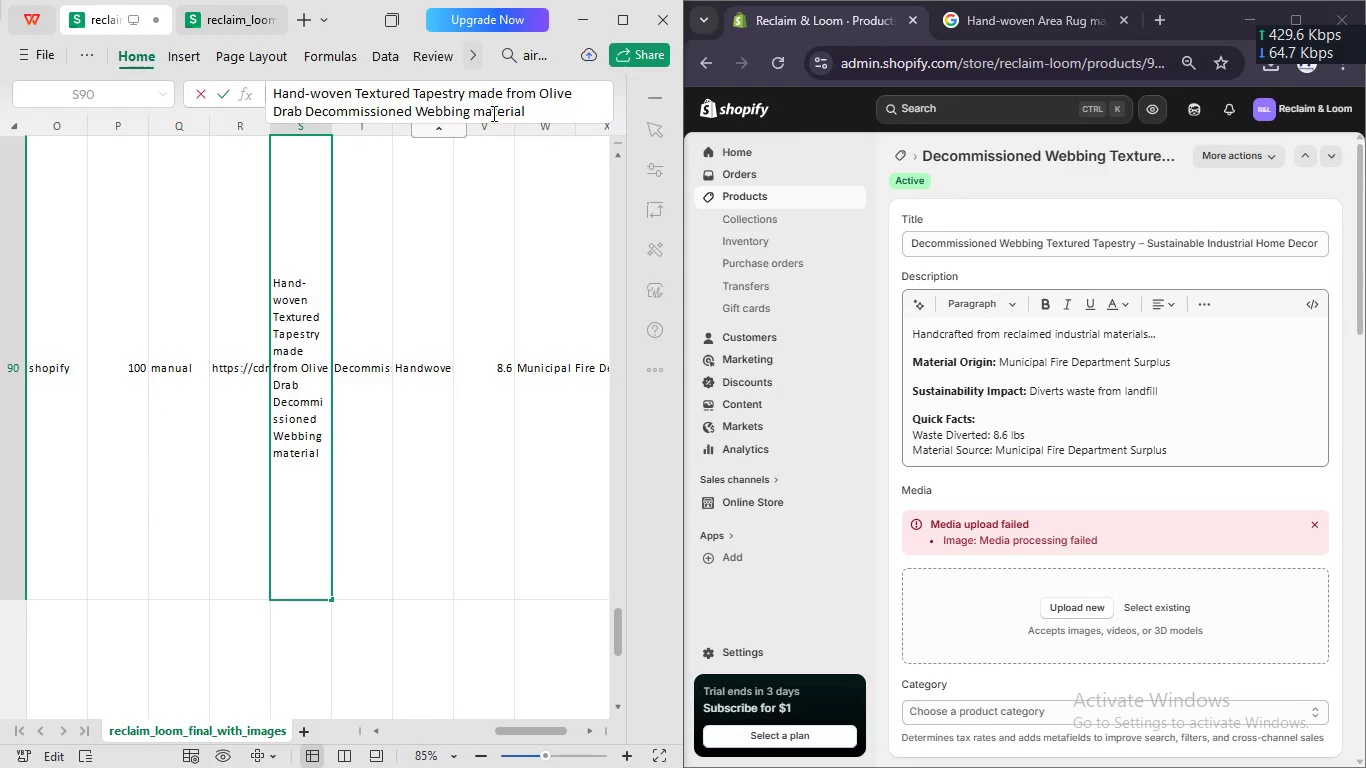 
key(Control+A)
 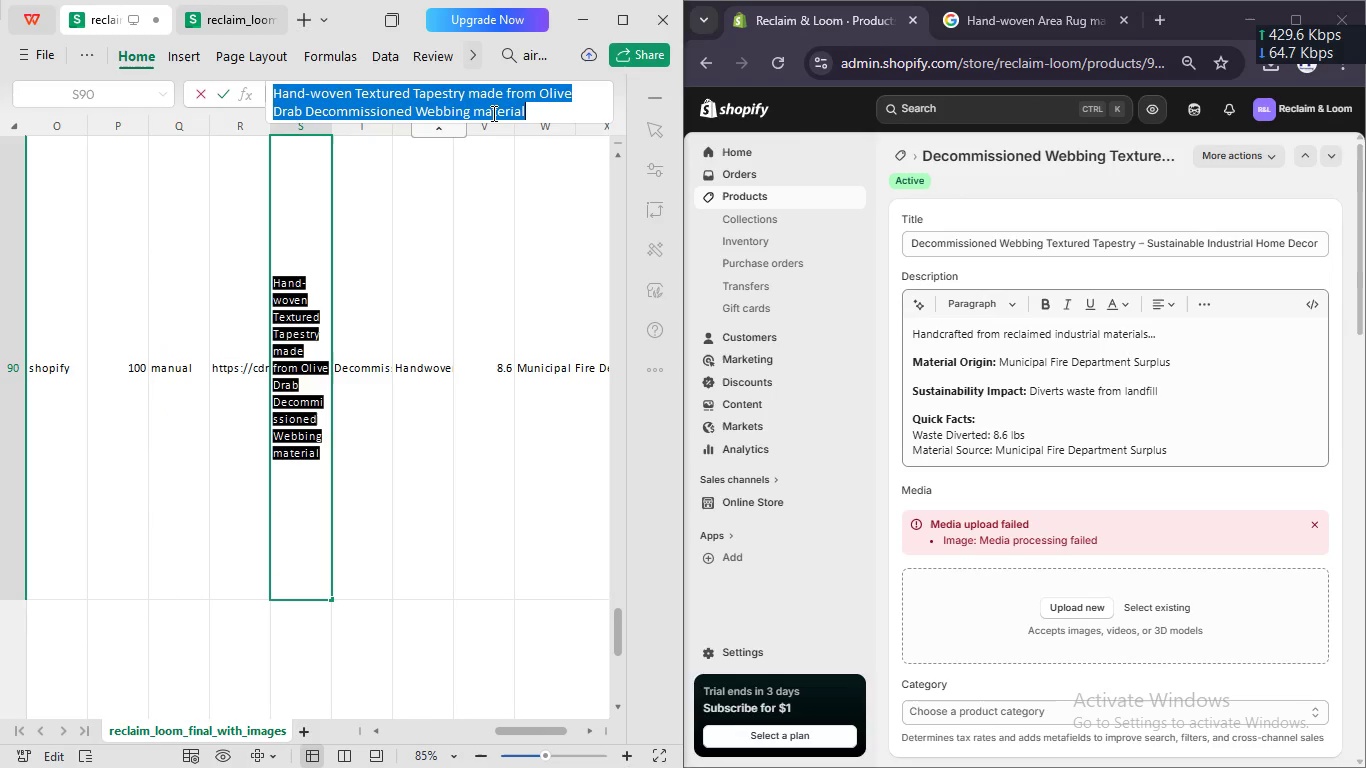 
key(Control+C)
 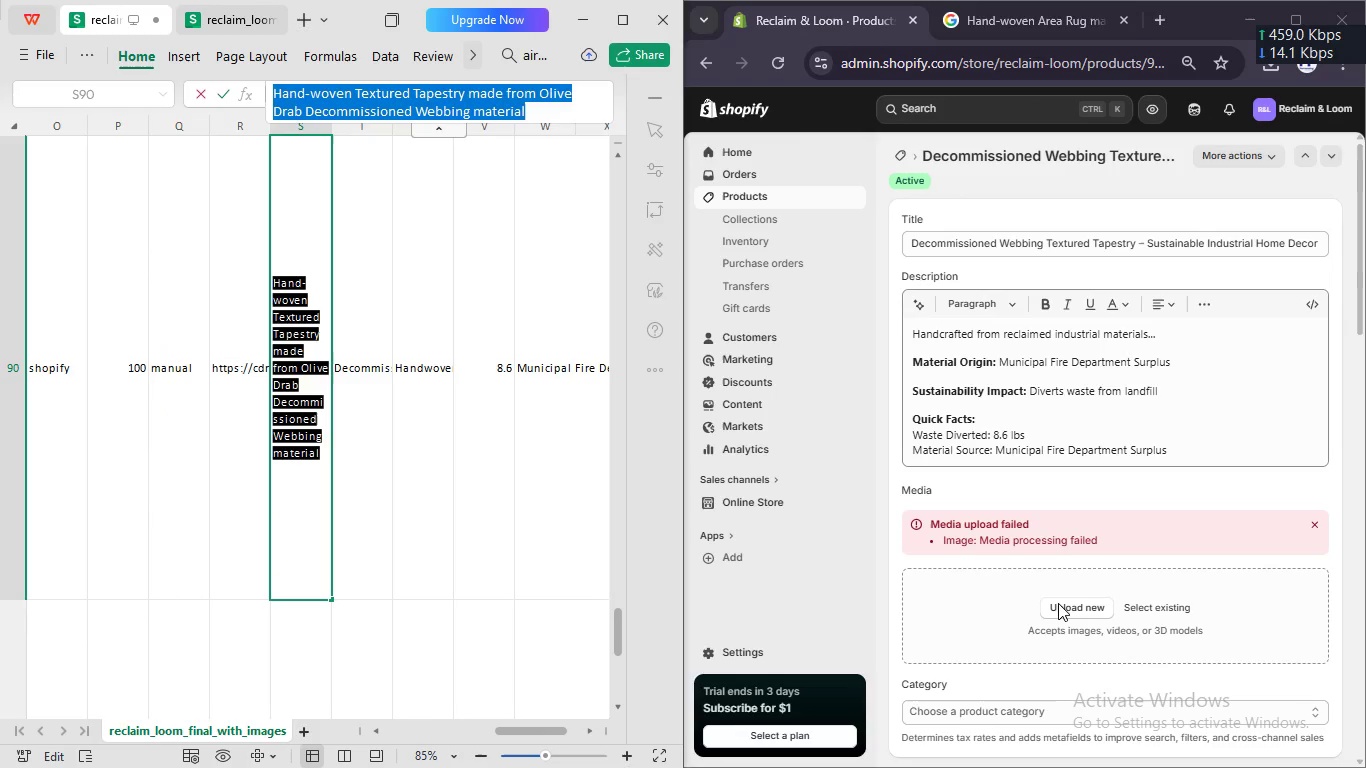 
left_click([1062, 610])
 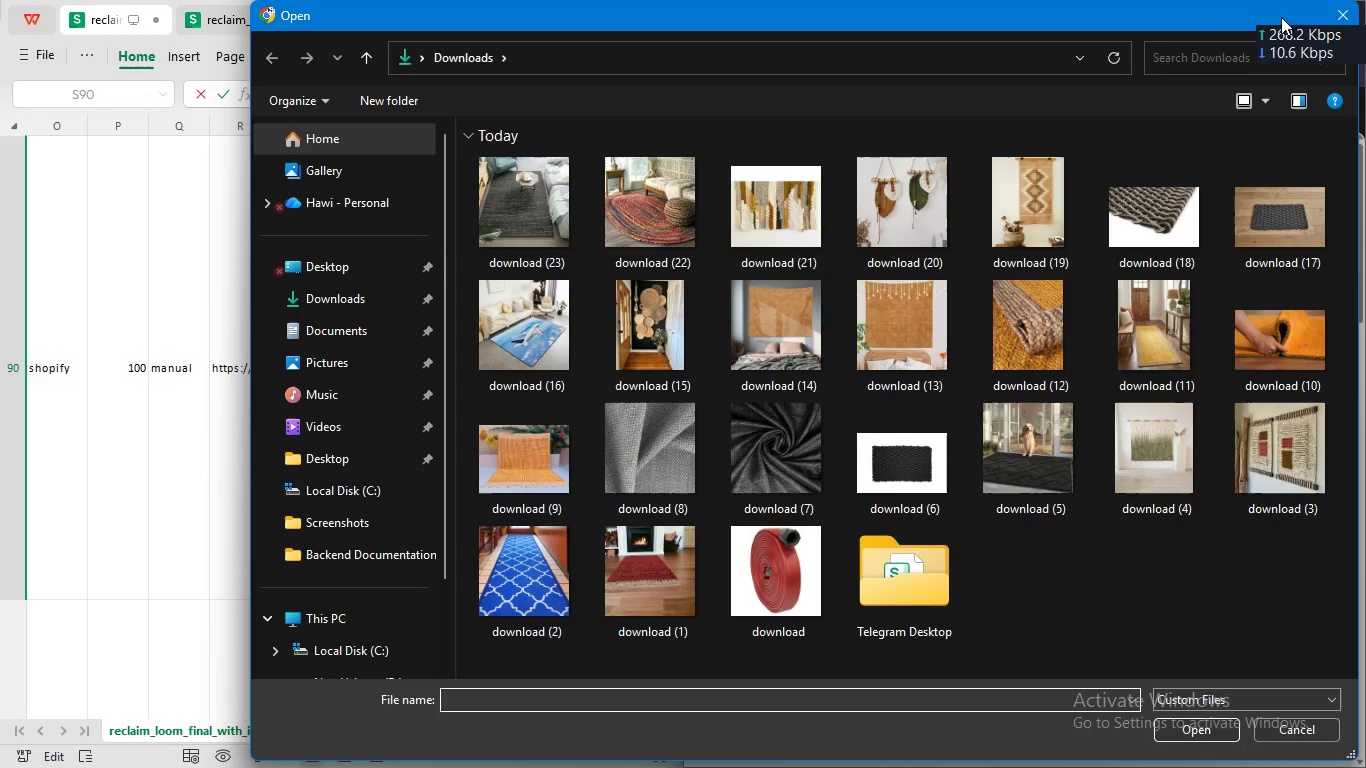 
left_click([1338, 15])
 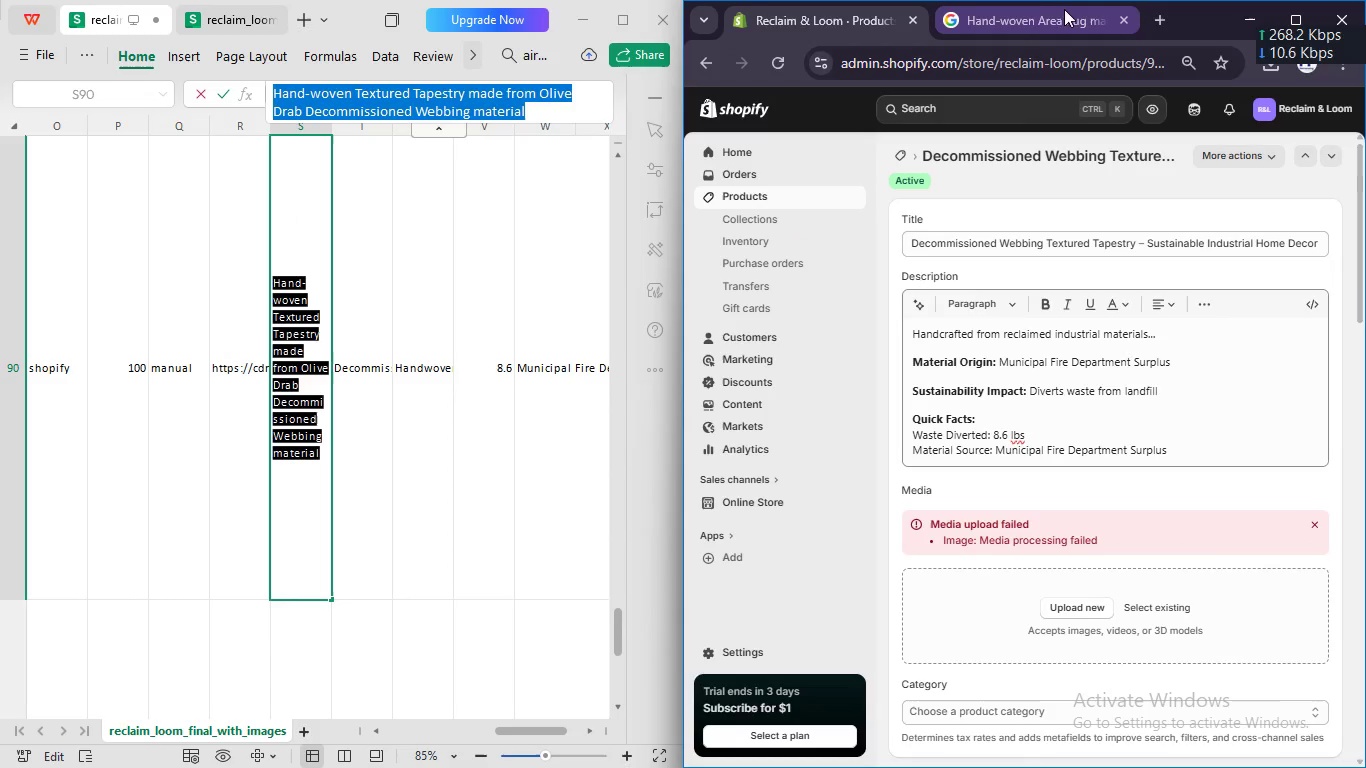 
left_click([1054, 10])
 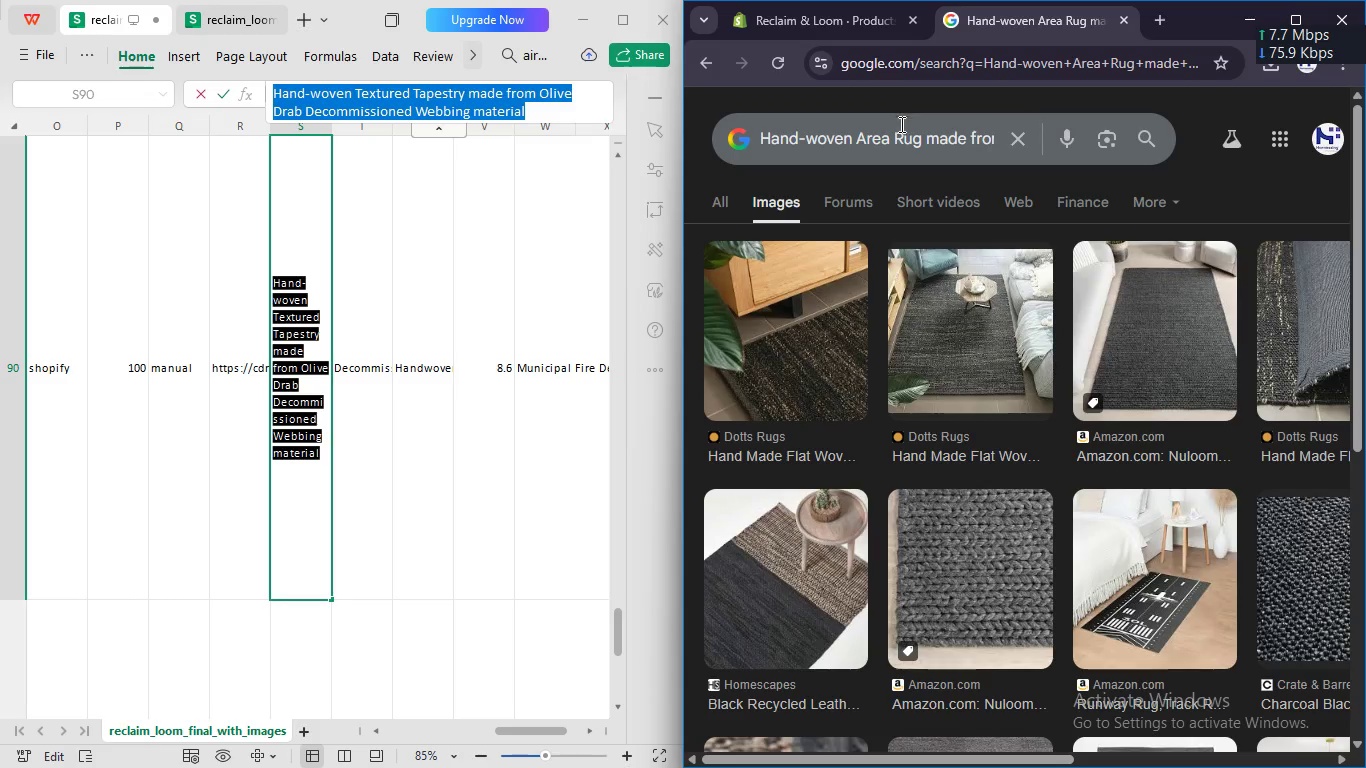 
left_click([899, 131])
 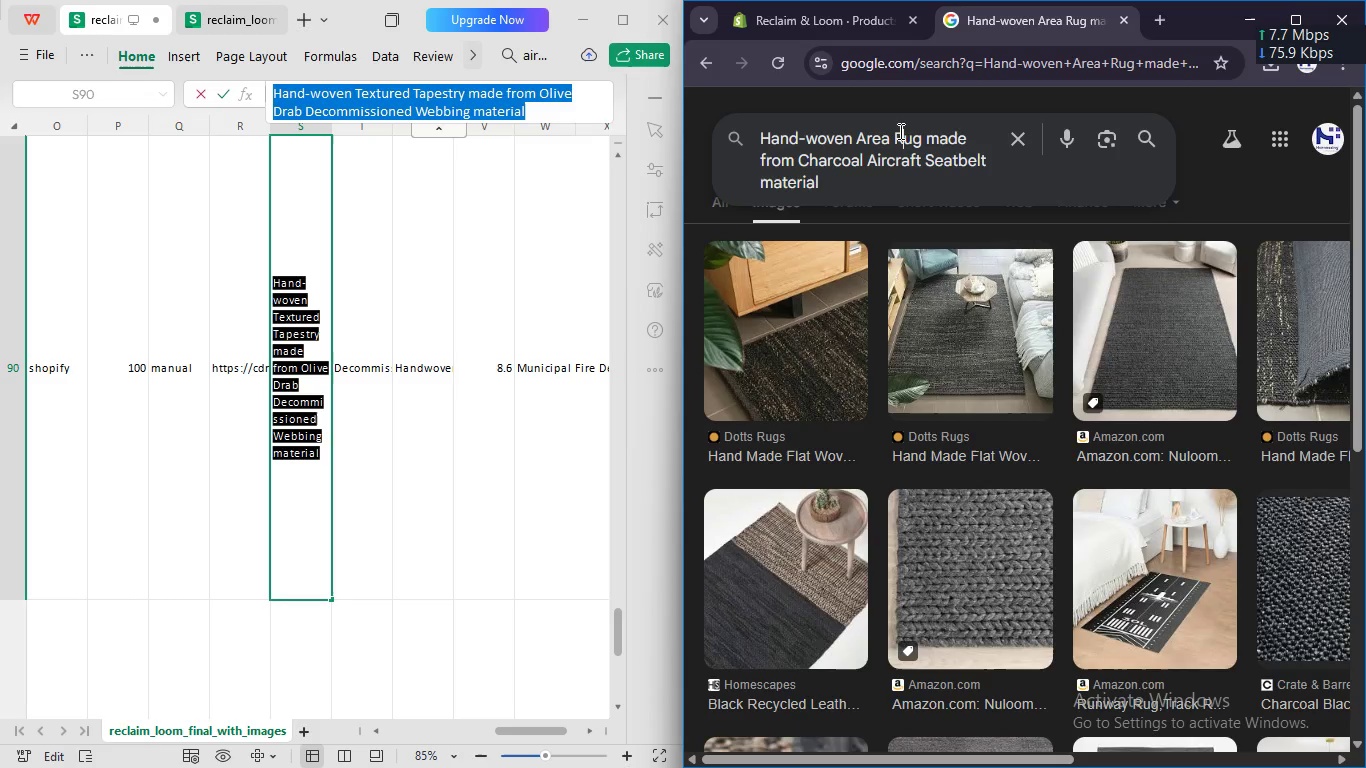 
key(Control+A)
 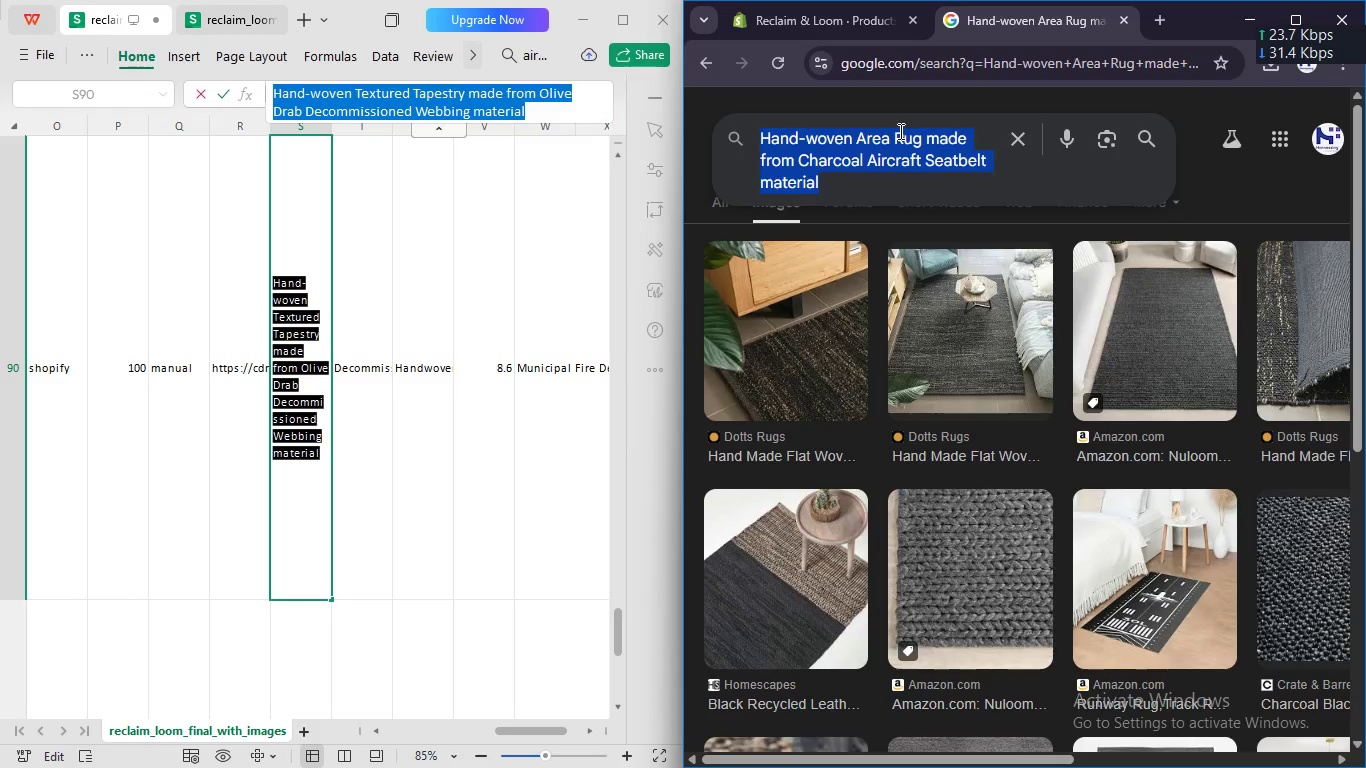 
key(Control+V)
 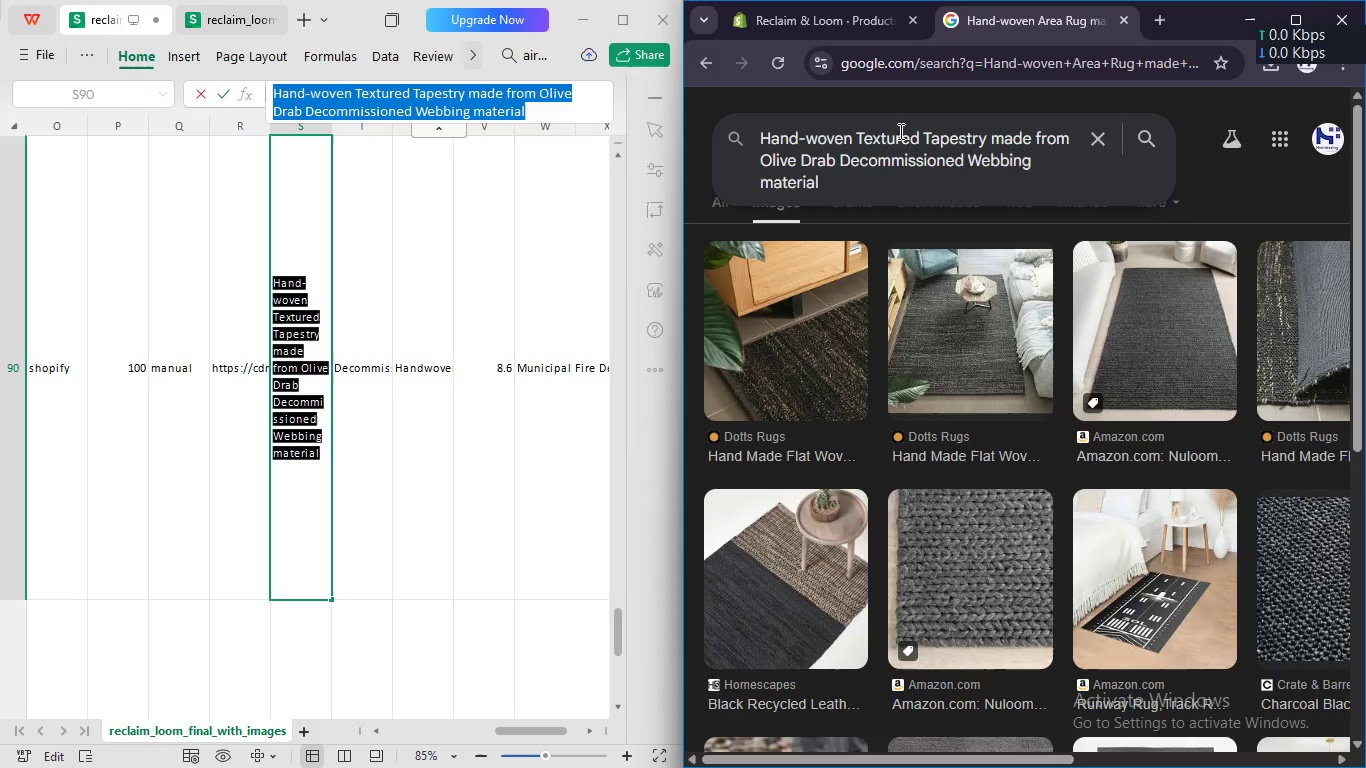 
key(Enter)
 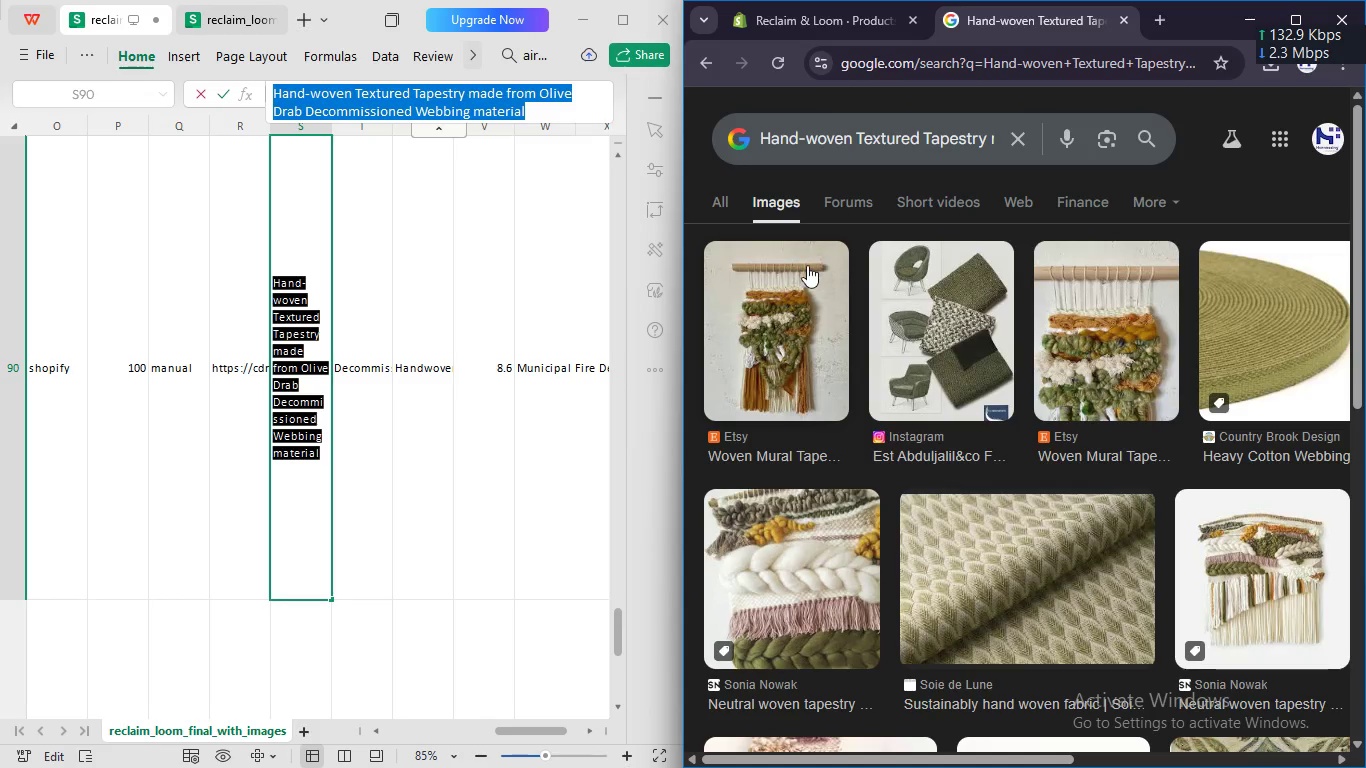 
right_click([796, 285])
 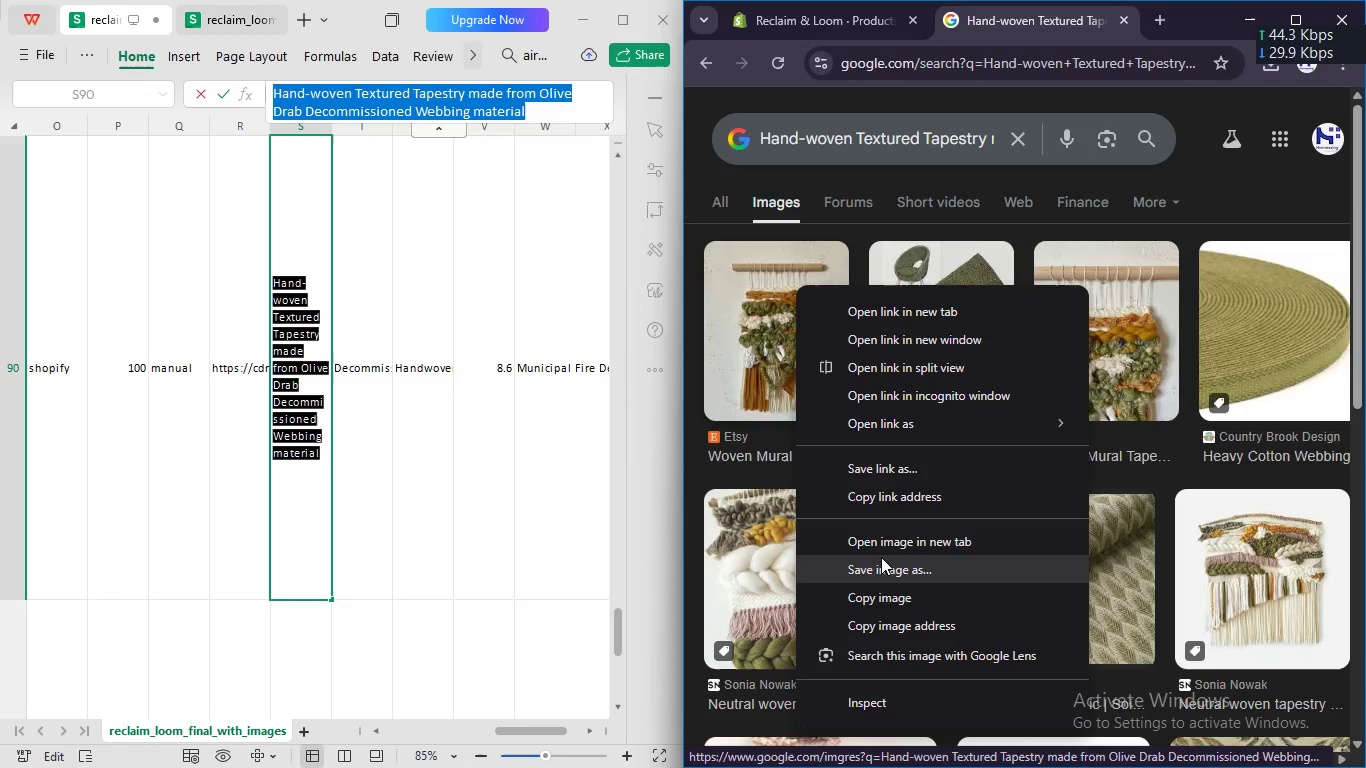 
left_click([881, 573])
 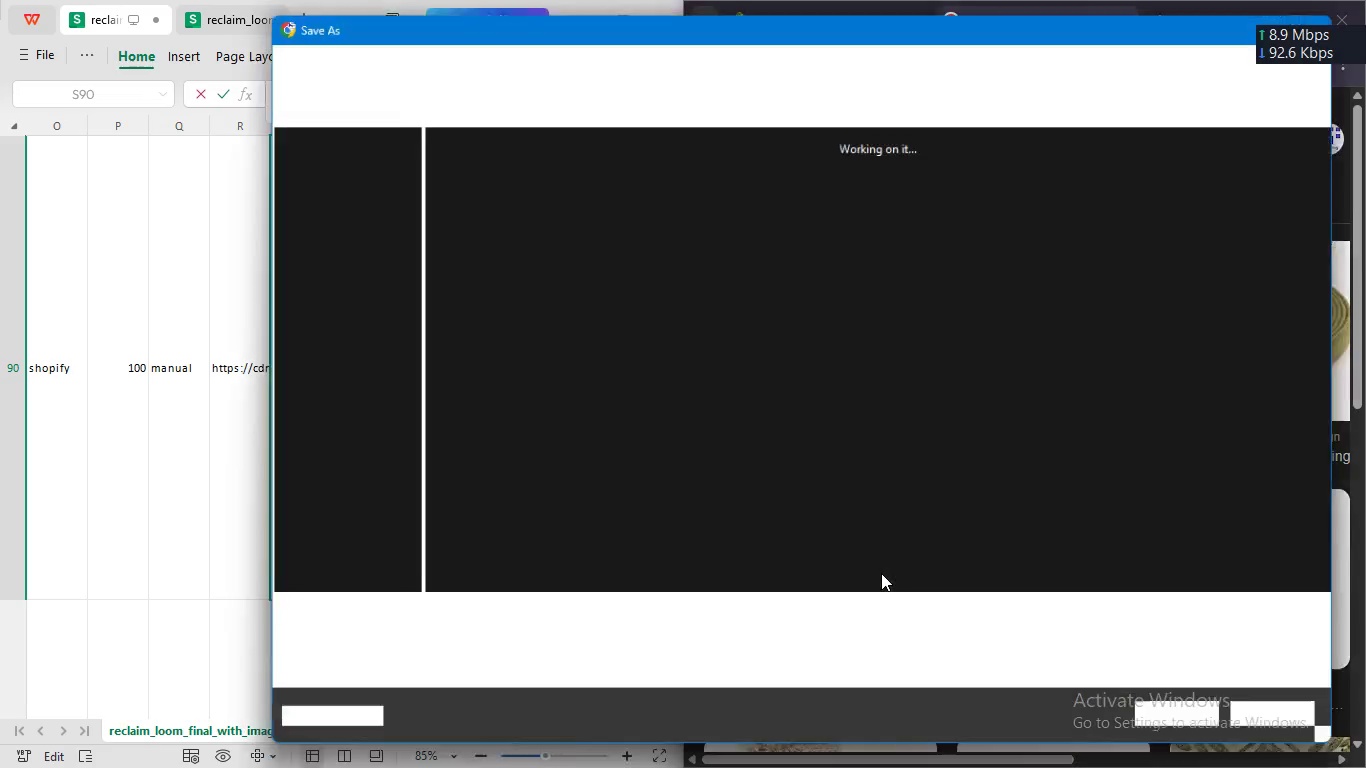 
key(Enter)
 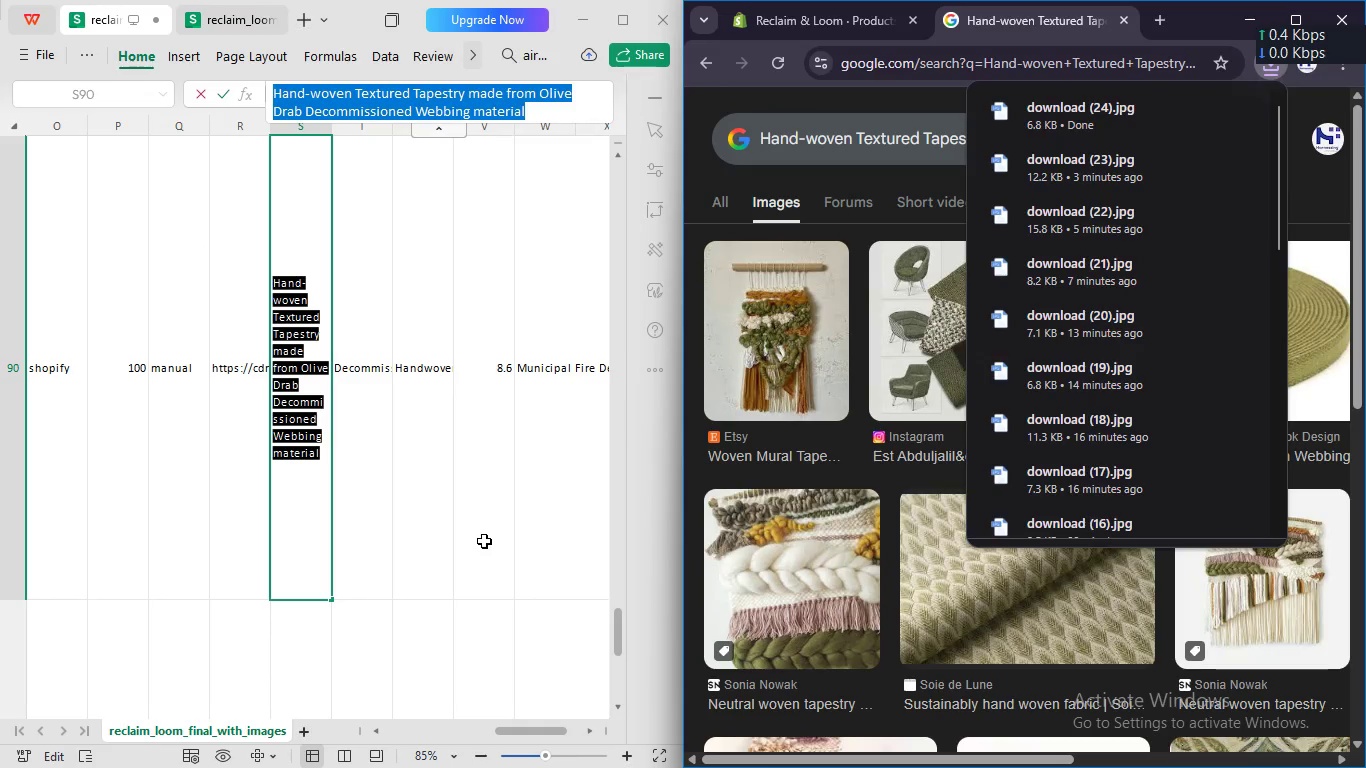 
scroll: coordinate [484, 540], scroll_direction: up, amount: 1.0
 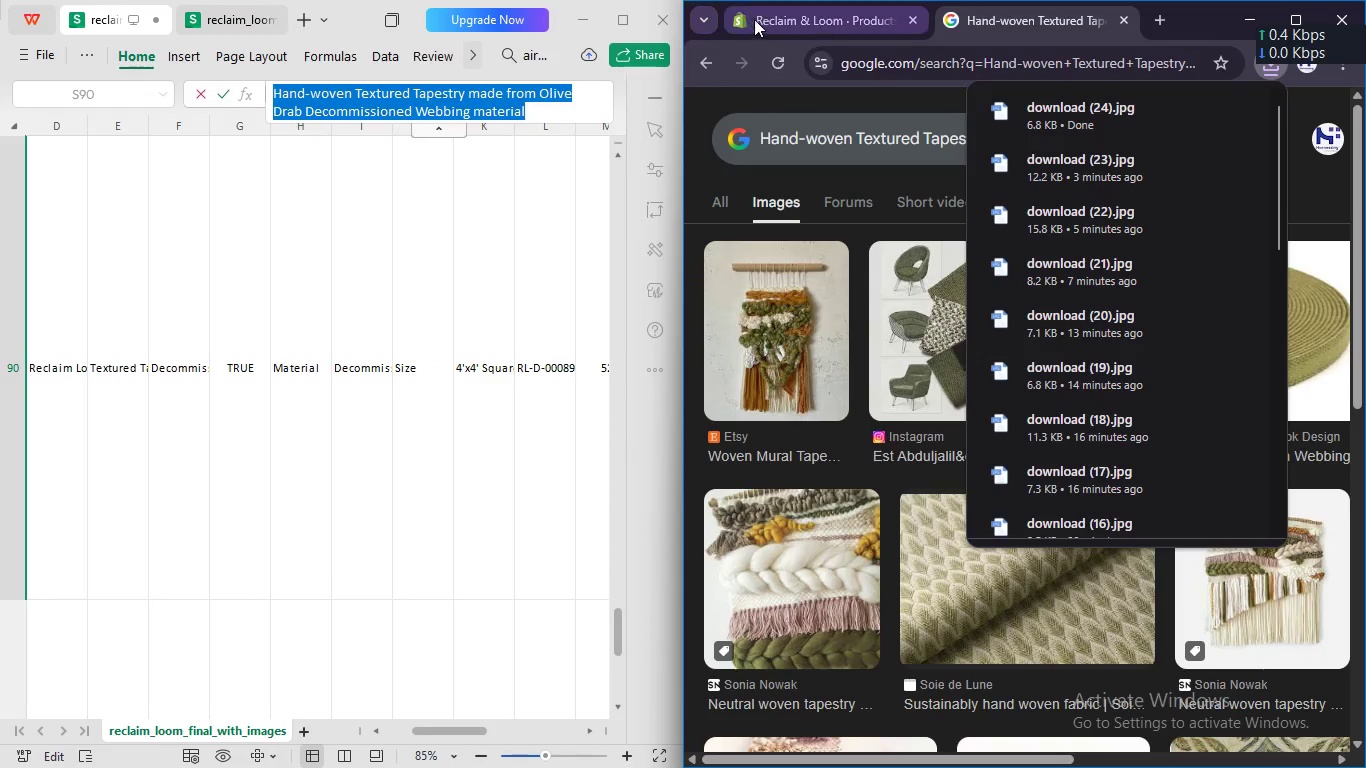 
left_click([756, 19])
 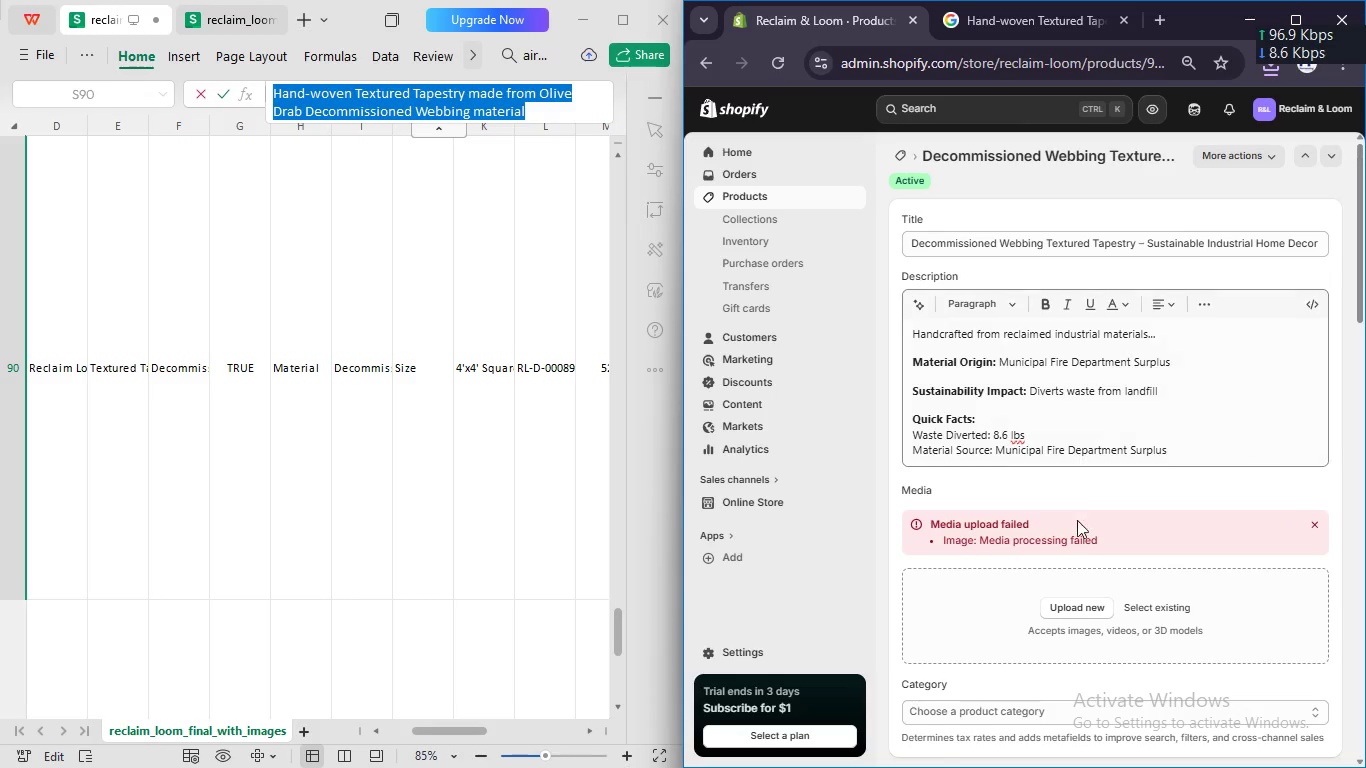 
left_click([1073, 606])
 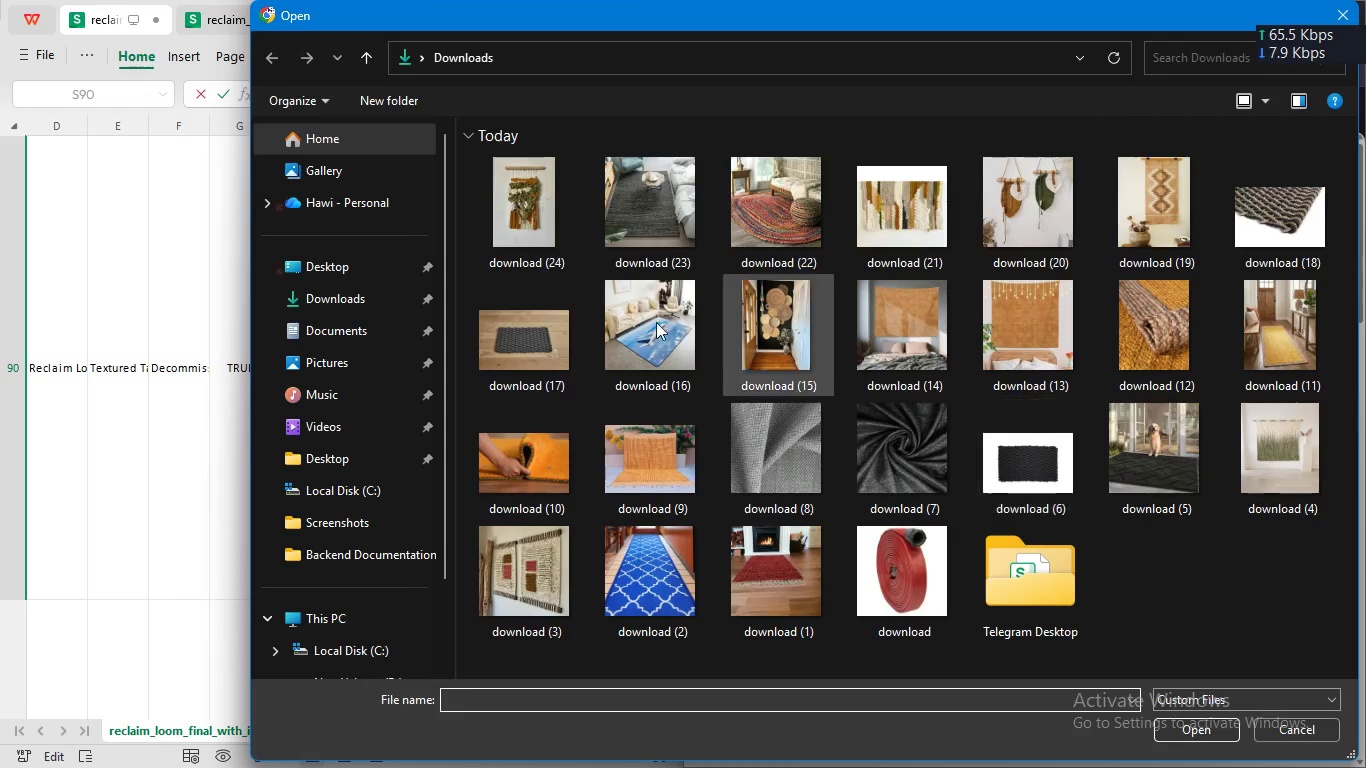 
left_click([536, 261])
 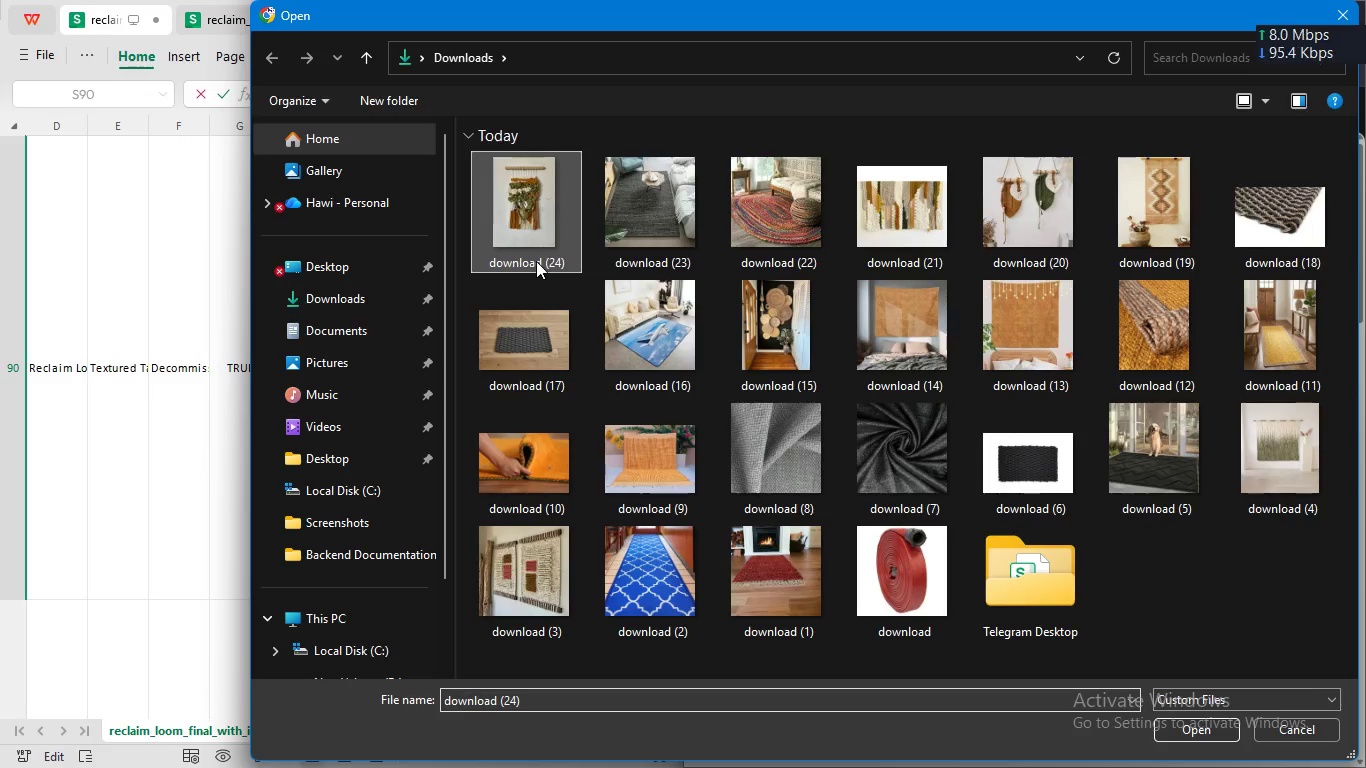 
key(Enter)
 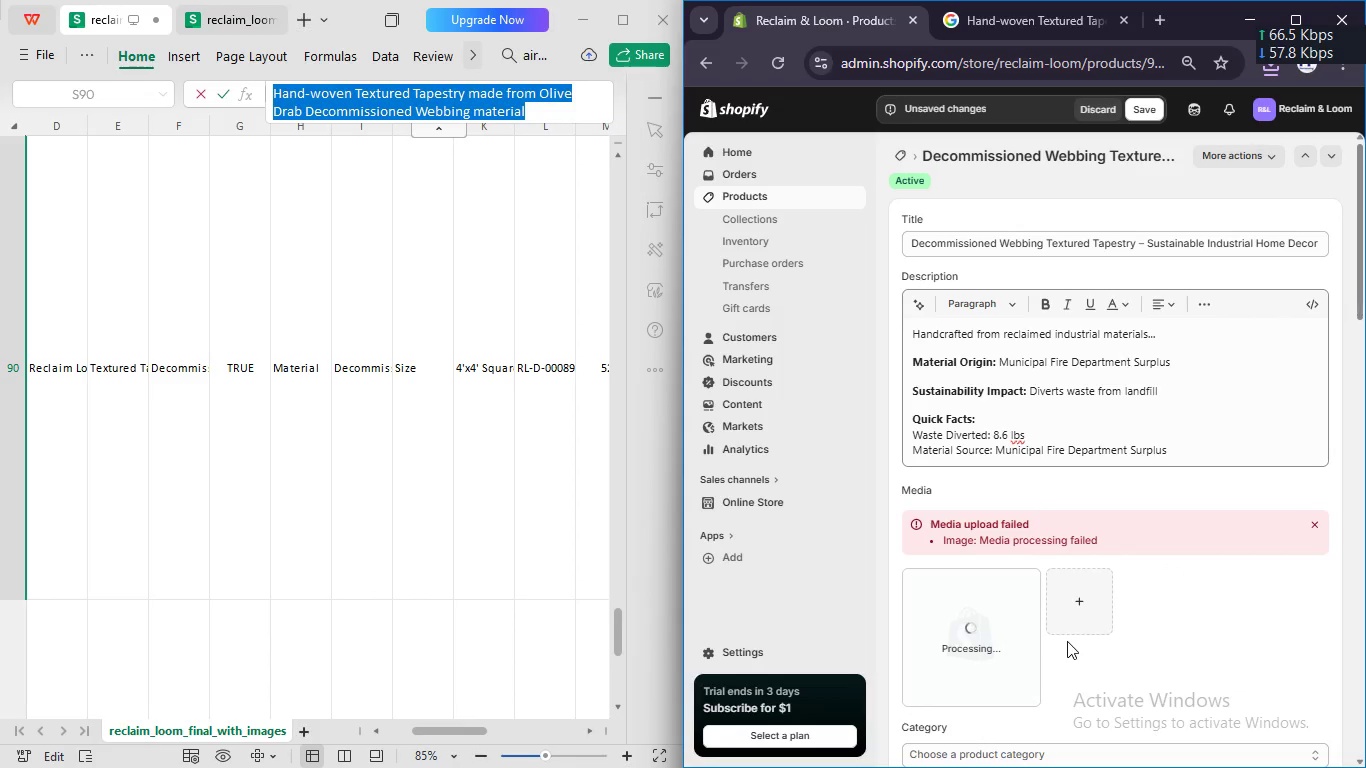 
wait(8.72)
 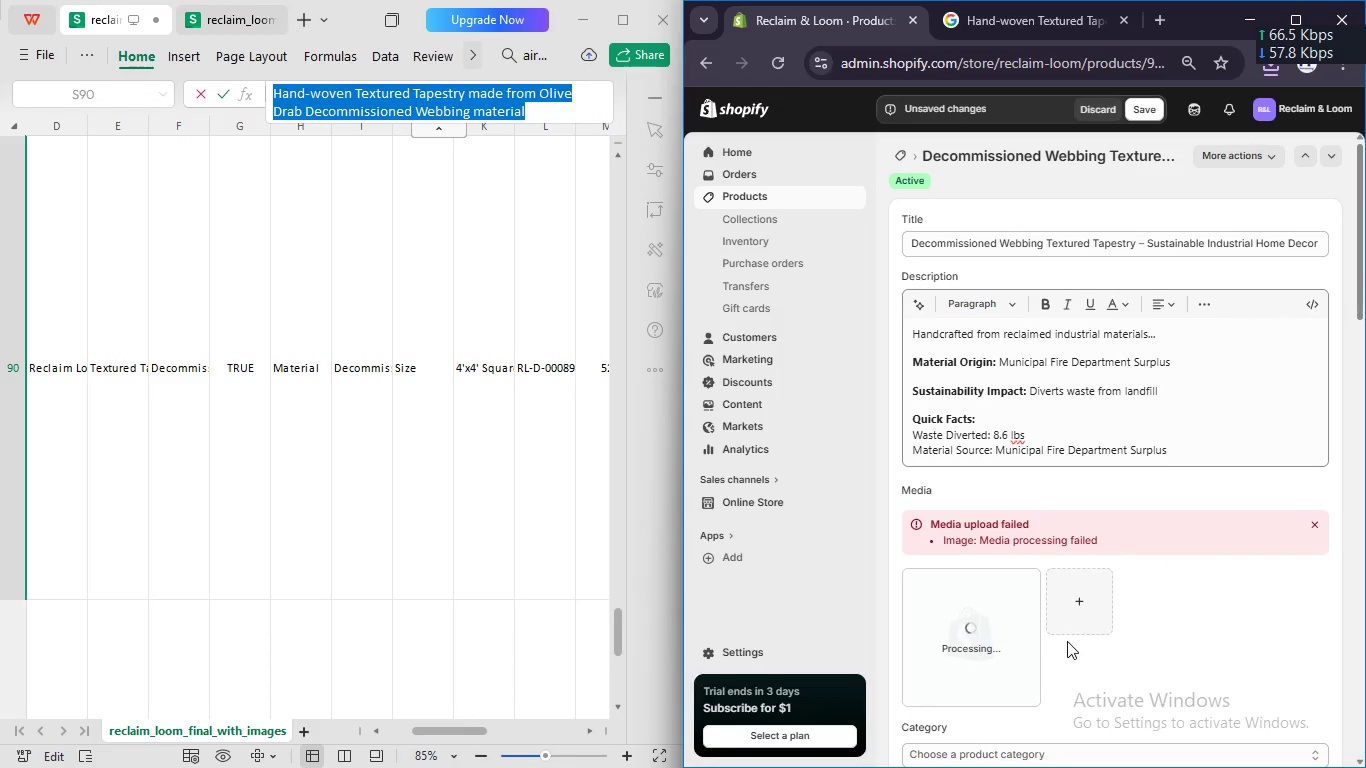 
left_click([967, 621])
 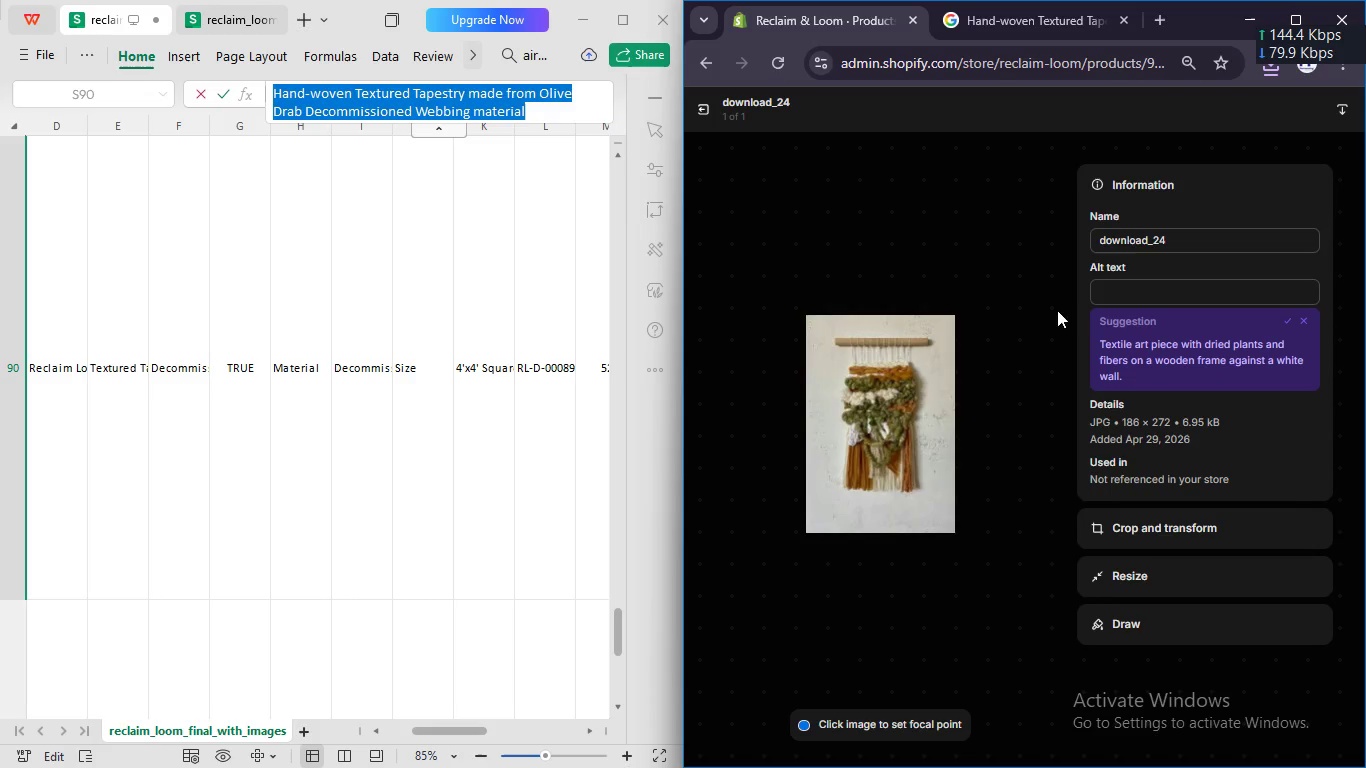 
left_click([1102, 280])
 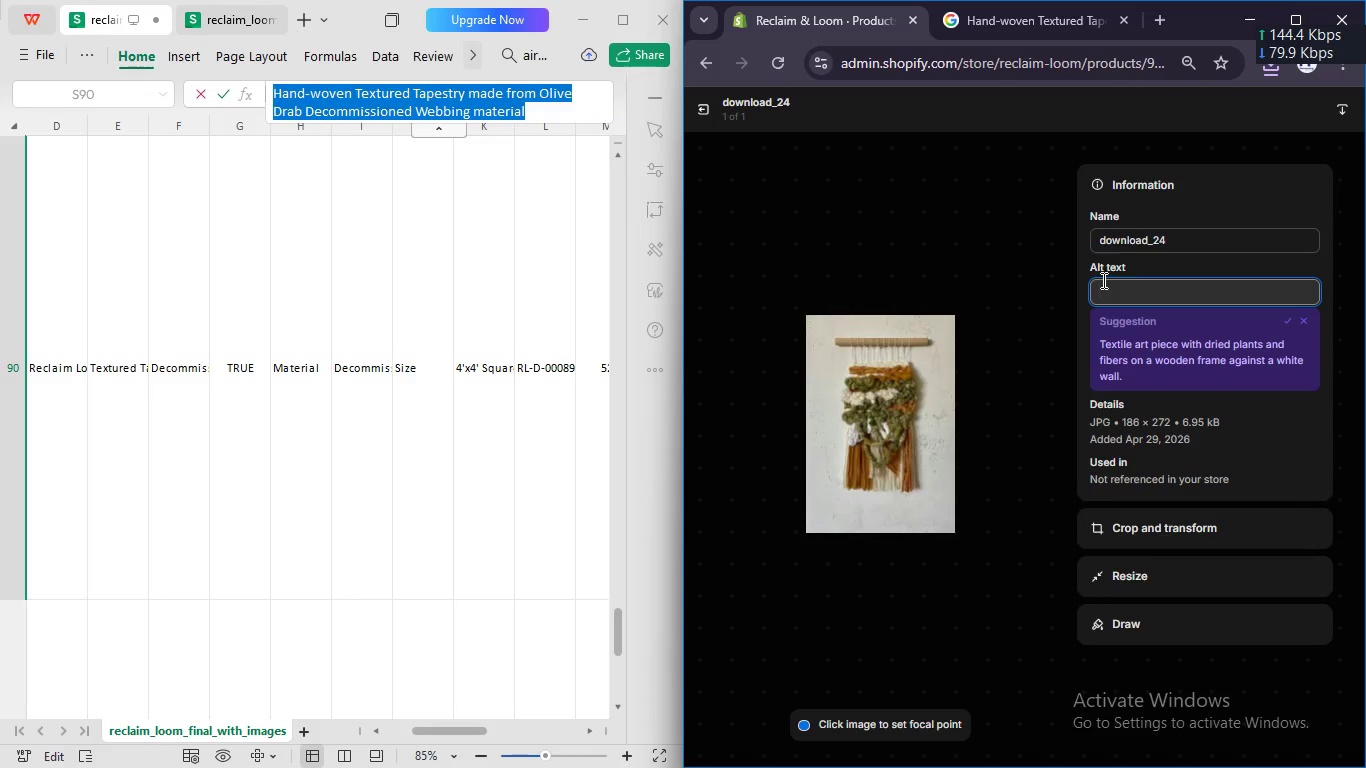 
key(Control+V)
 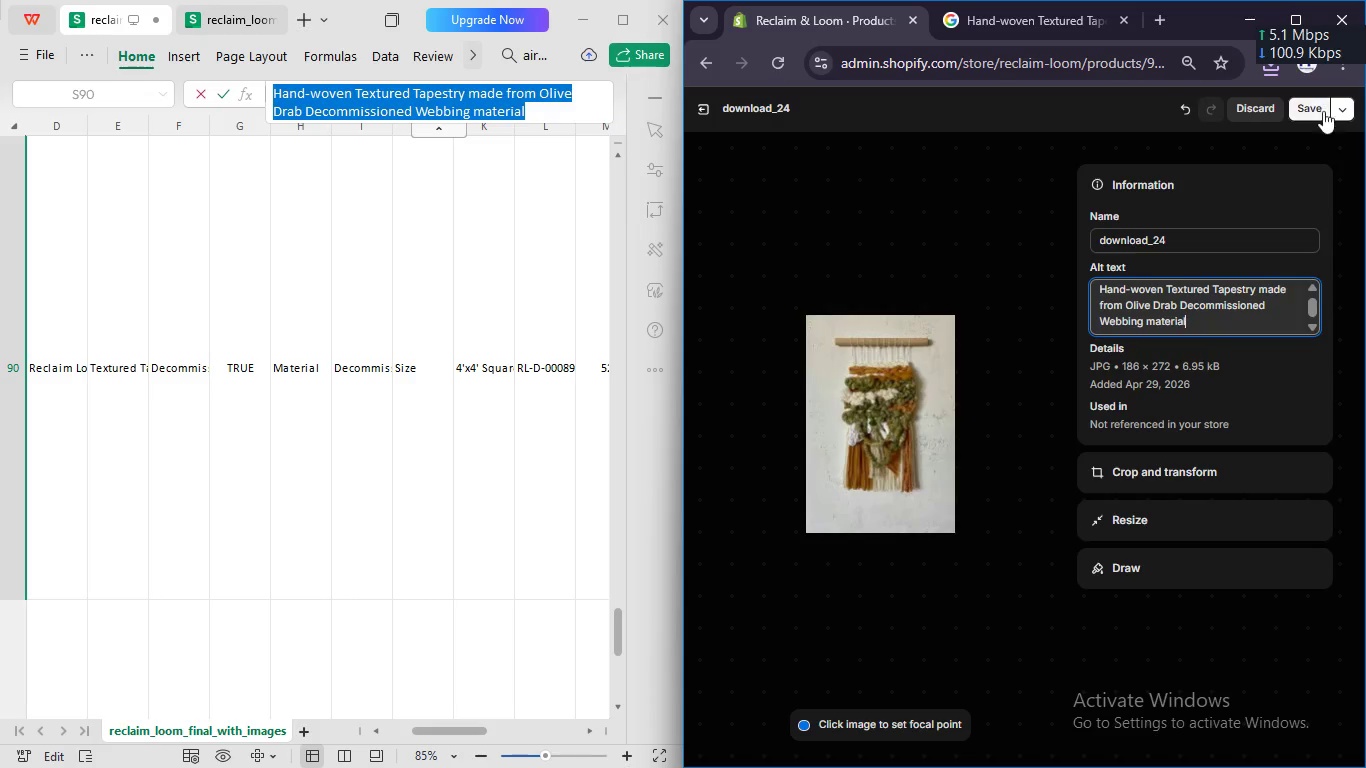 
left_click([1311, 102])
 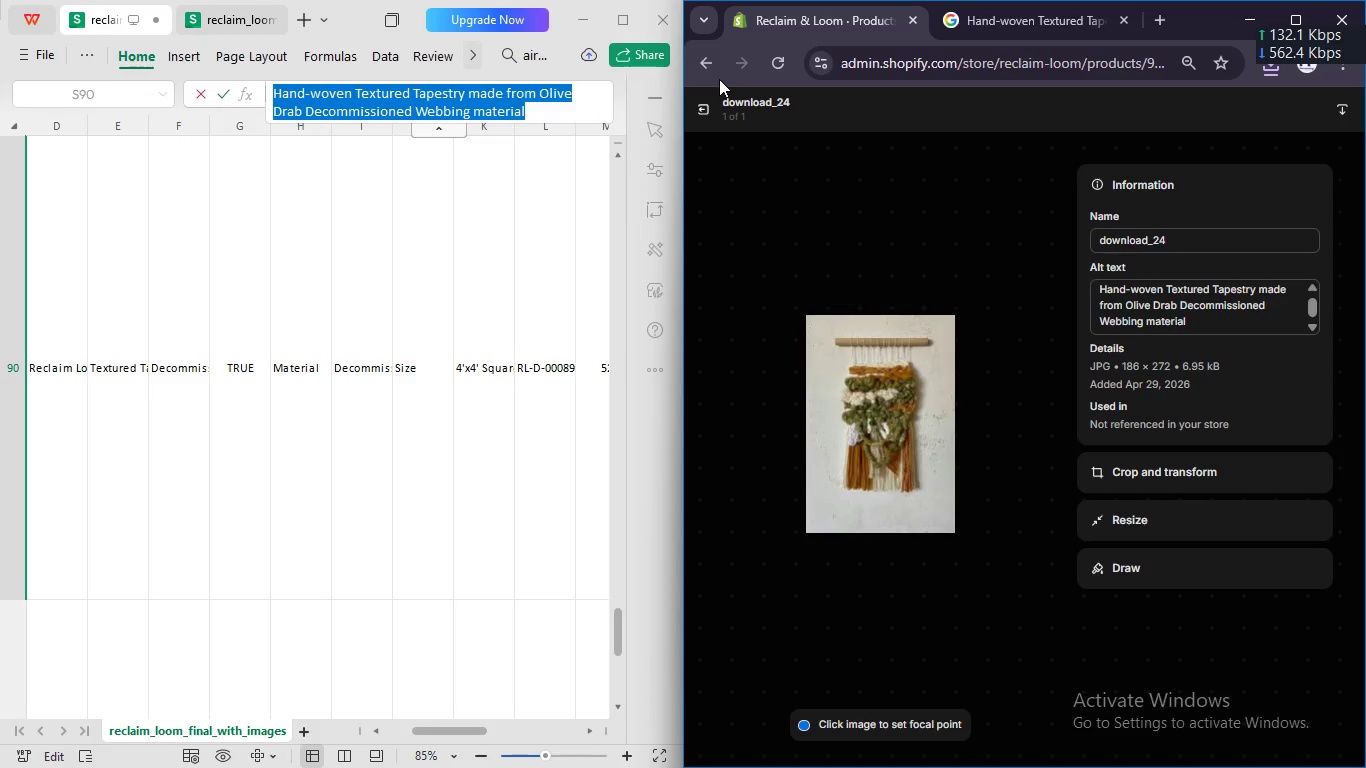 
left_click([707, 102])
 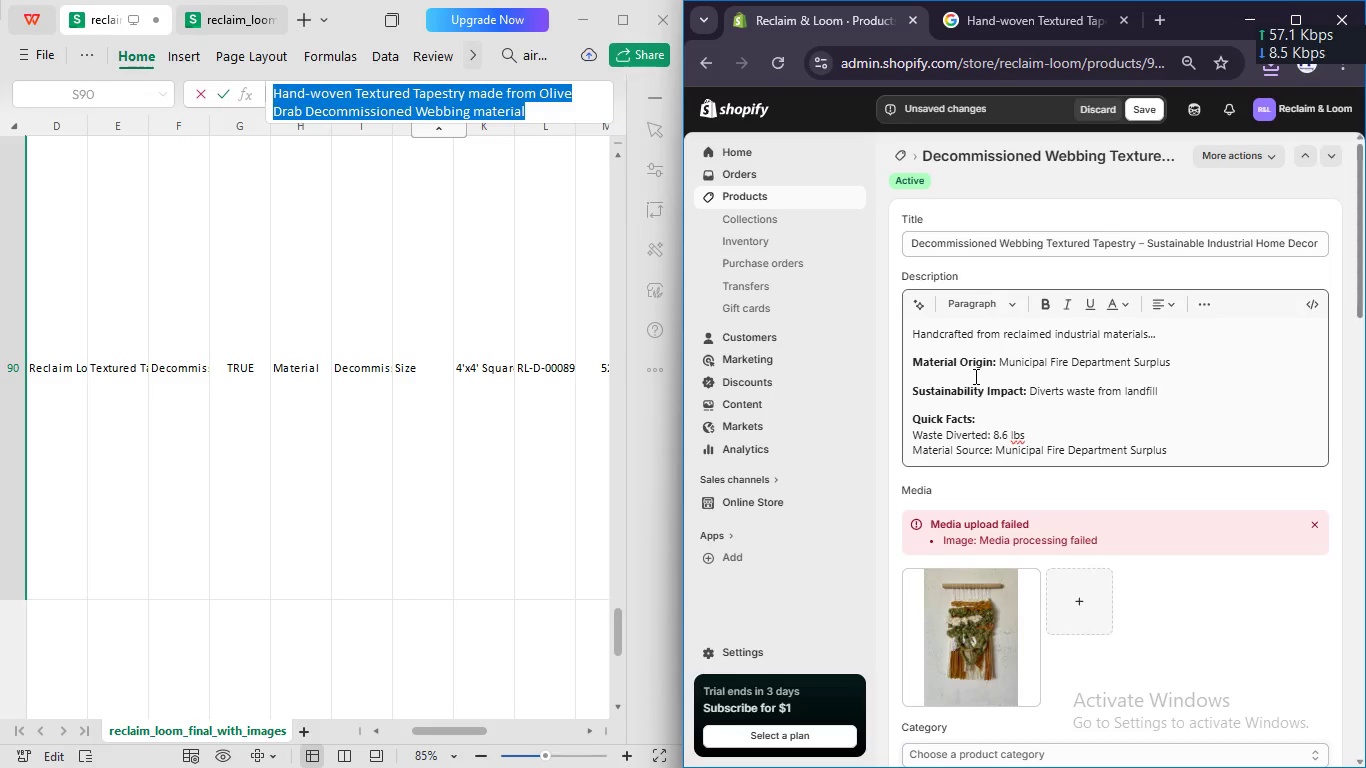 
scroll: coordinate [974, 376], scroll_direction: up, amount: 6.0
 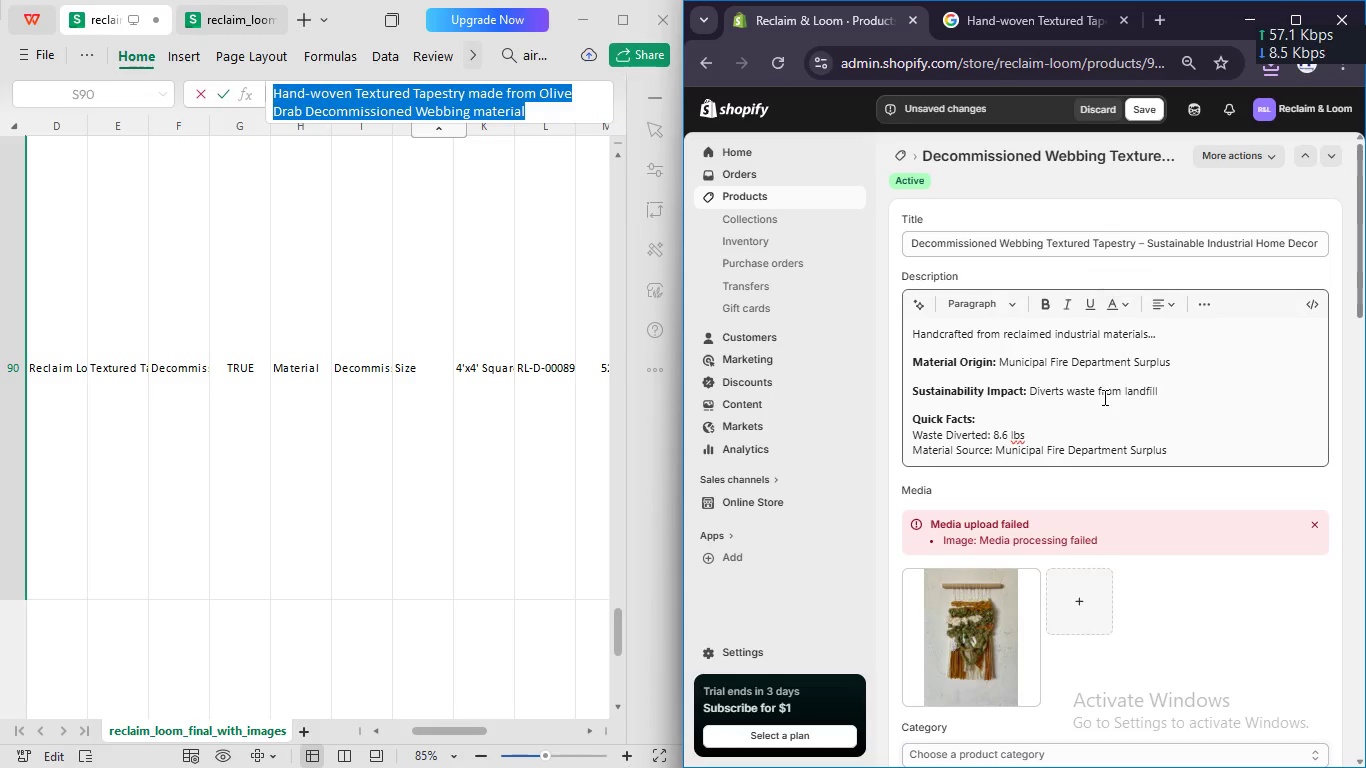 
scroll: coordinate [1103, 397], scroll_direction: down, amount: 1.0
 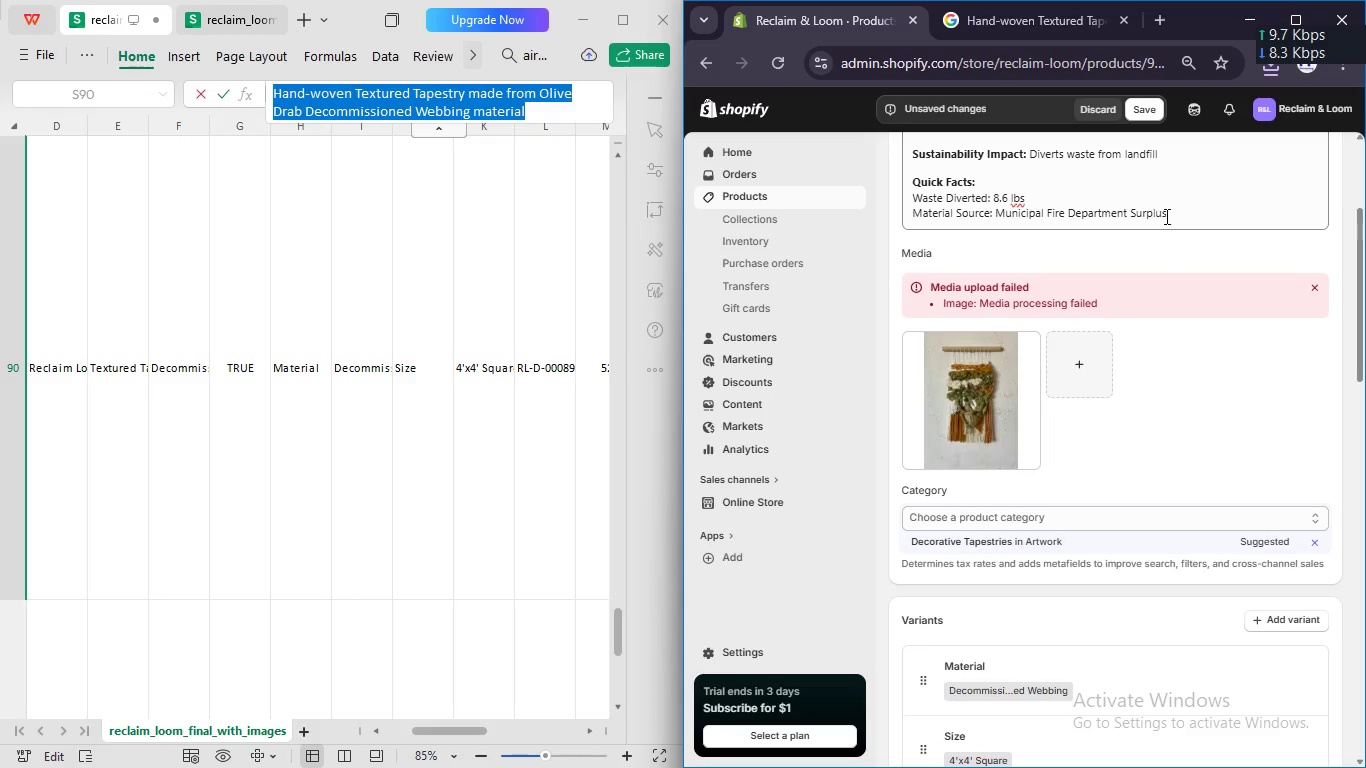 
left_click_drag(start_coordinate=[1170, 208], to_coordinate=[996, 218])
 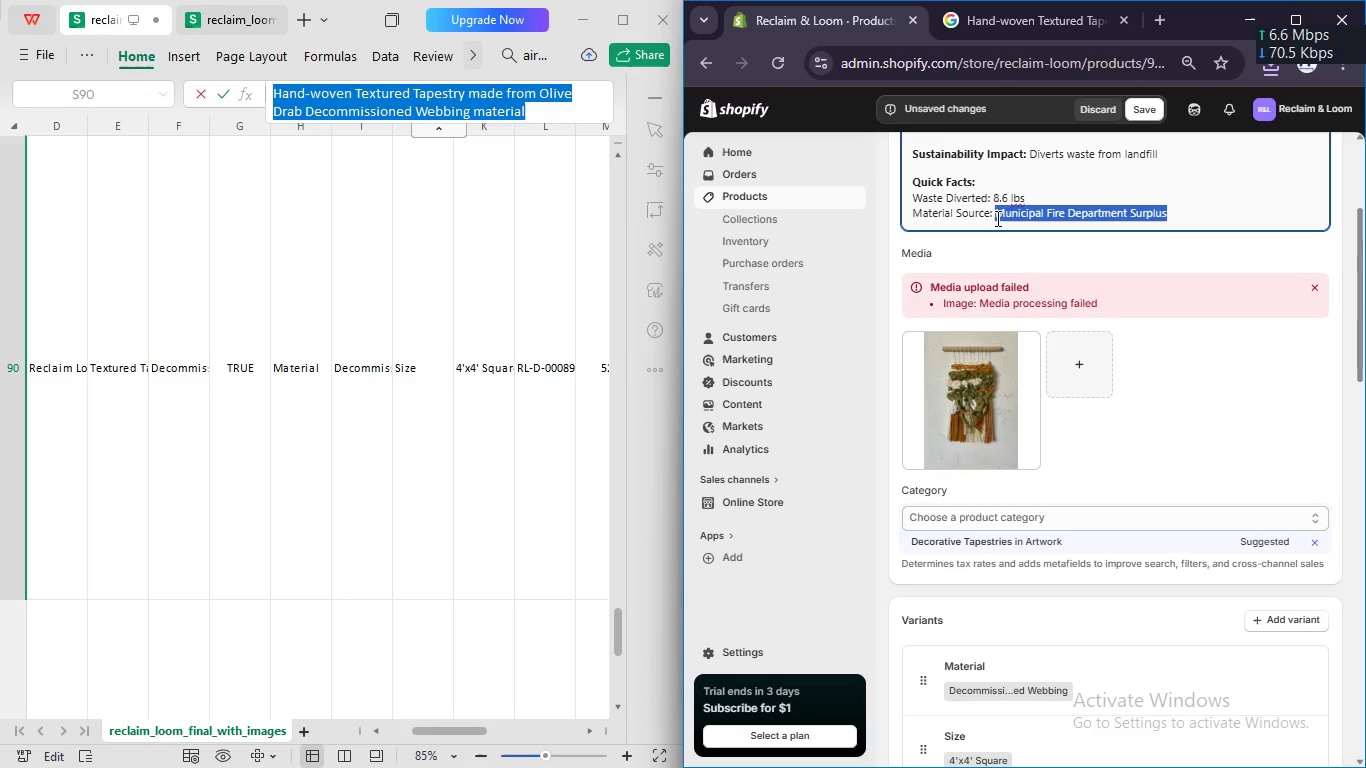 
key(Control+C)
 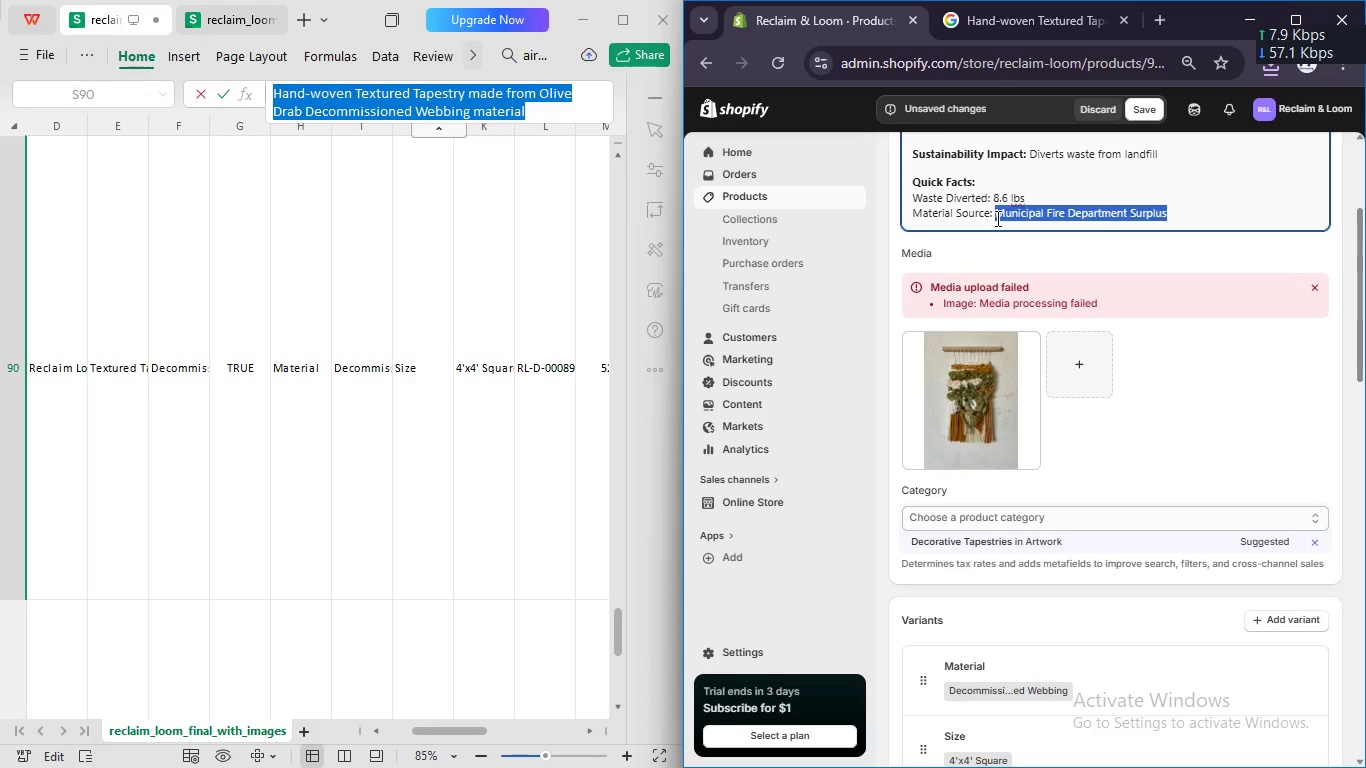 
key(Control+ControlLeft)
 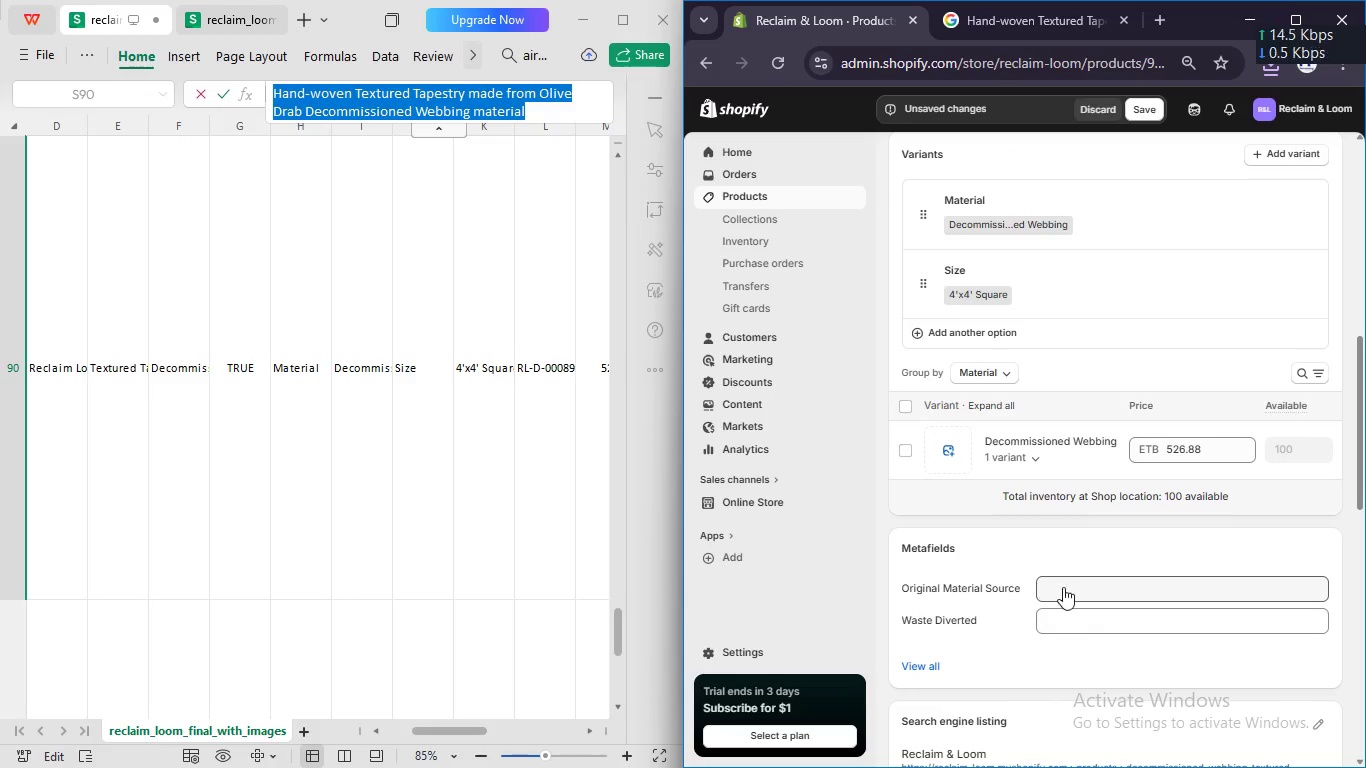 
scroll: coordinate [996, 218], scroll_direction: down, amount: 5.0
 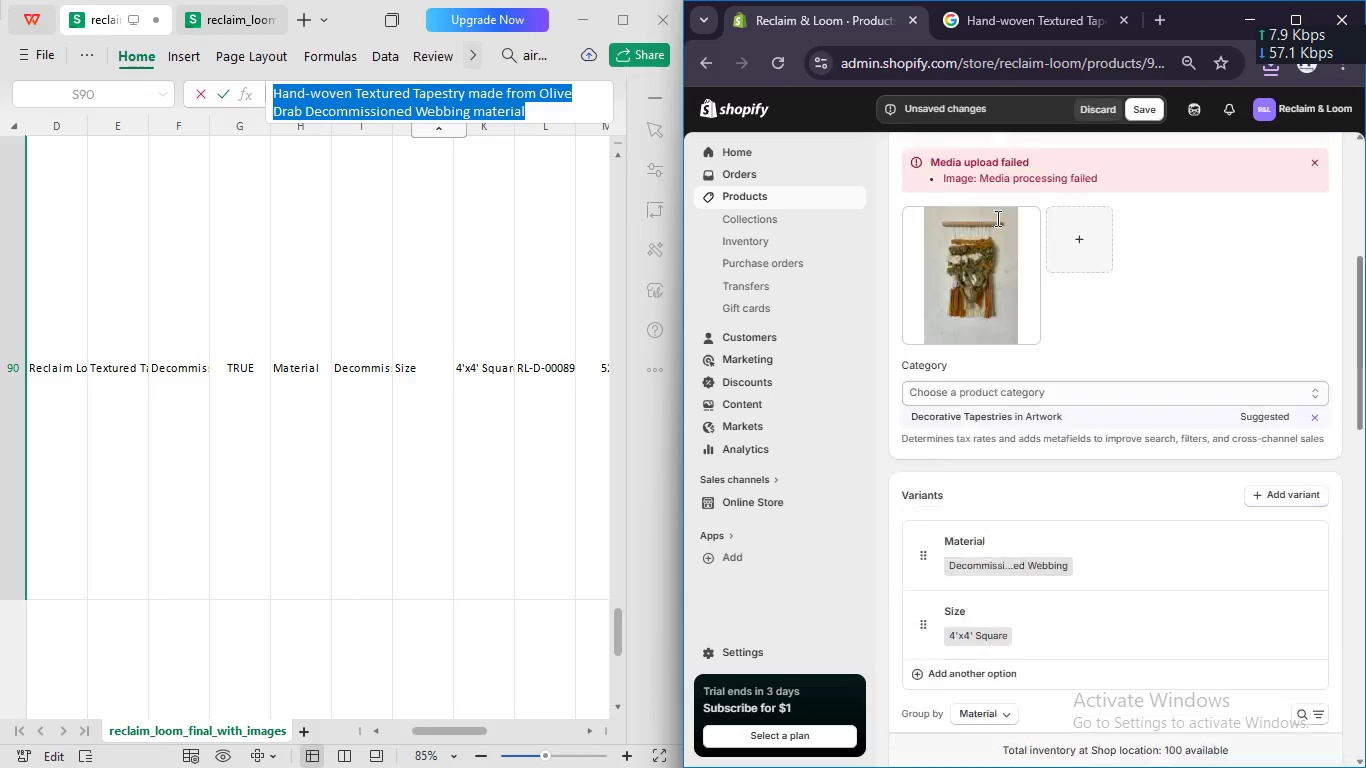 
left_click([1066, 588])
 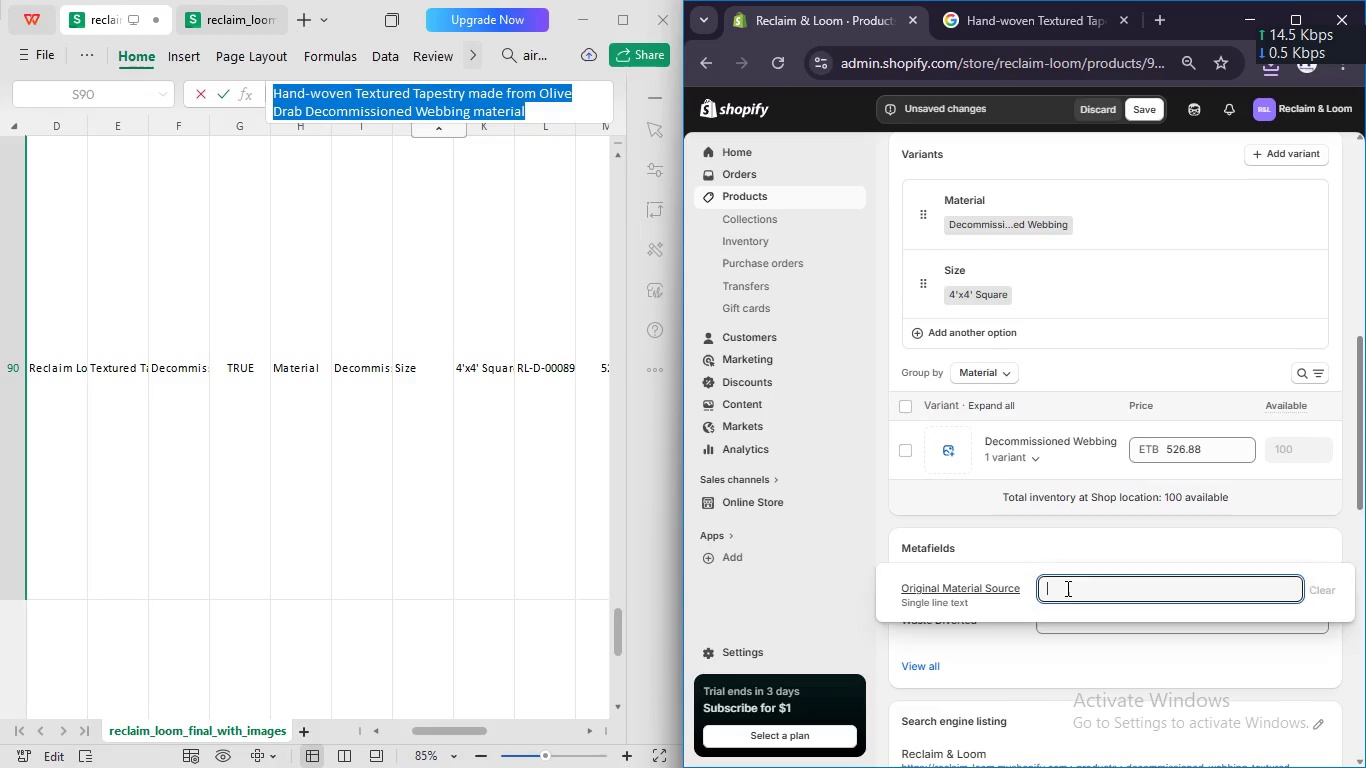 
key(Control+V)
 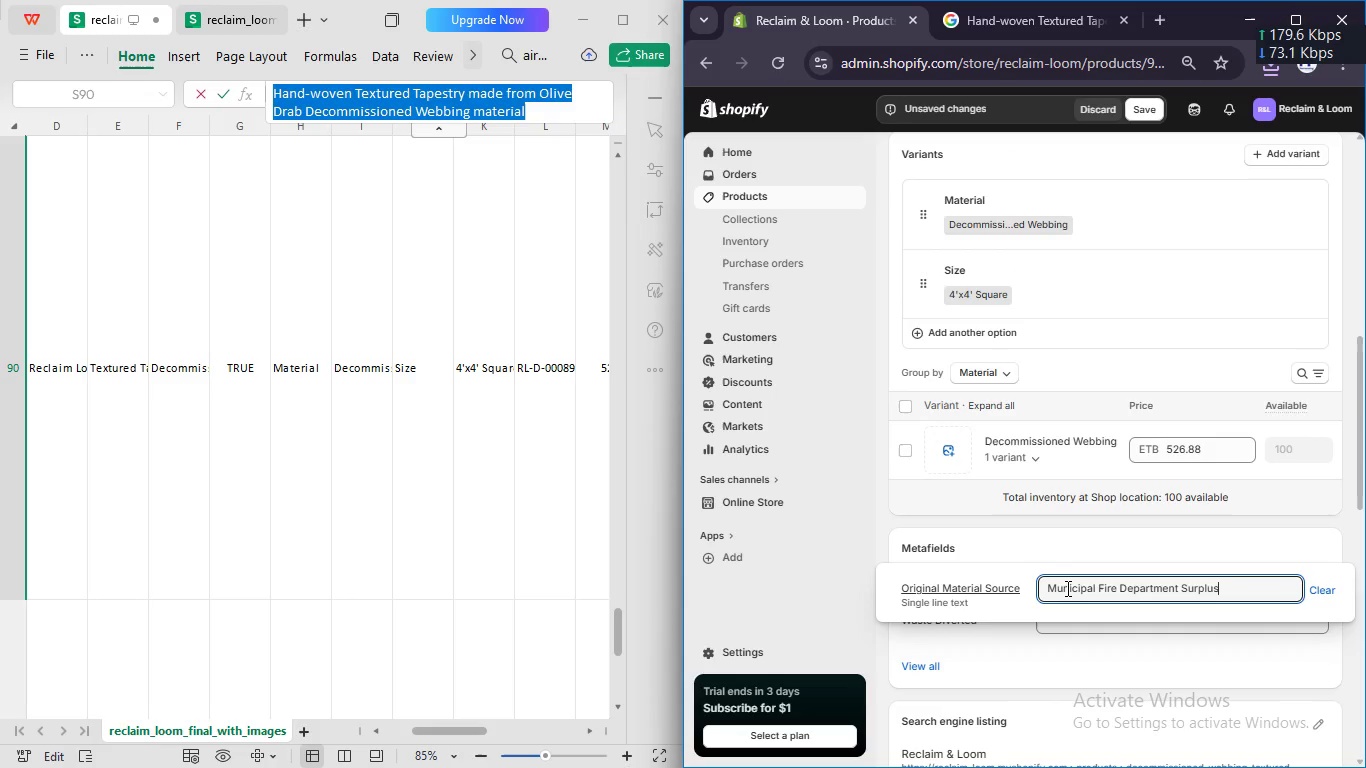 
scroll: coordinate [1176, 335], scroll_direction: up, amount: 12.0
 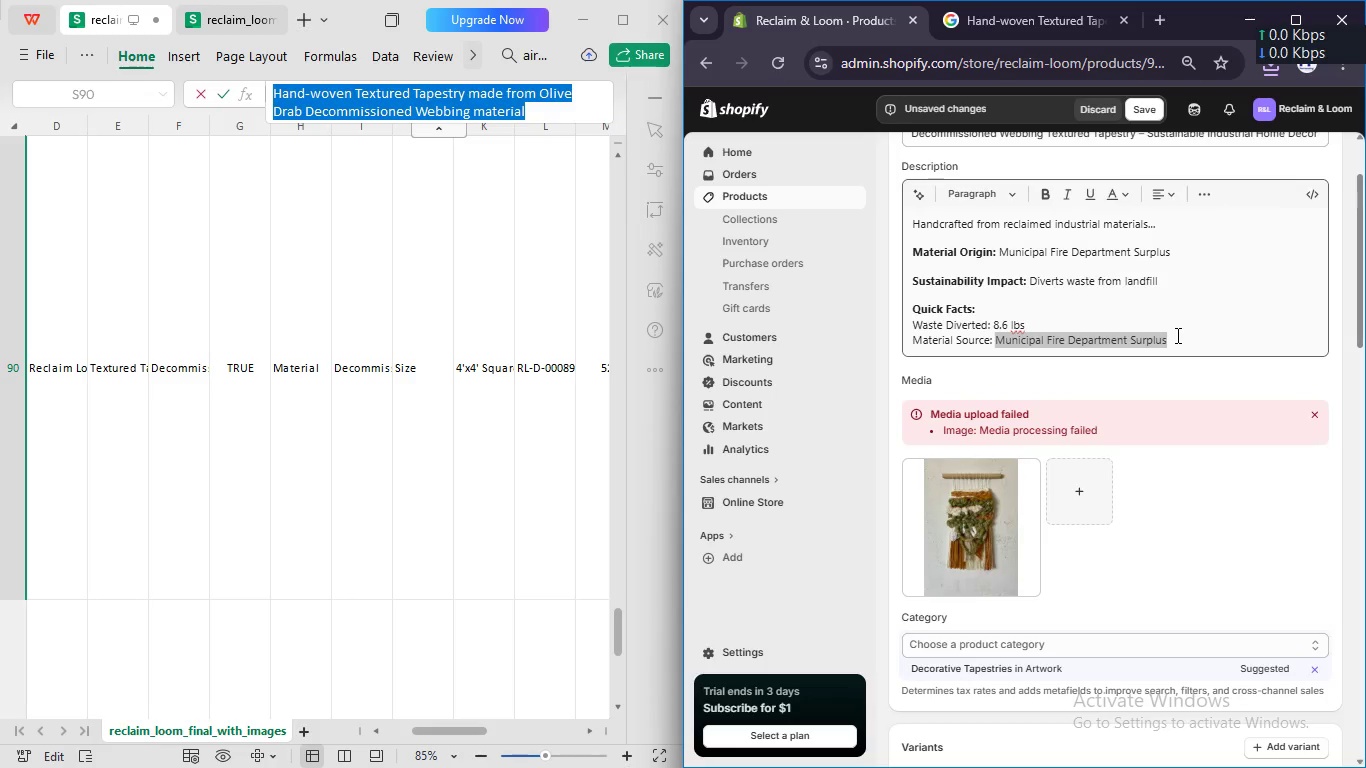 
scroll: coordinate [1176, 335], scroll_direction: down, amount: 3.0
 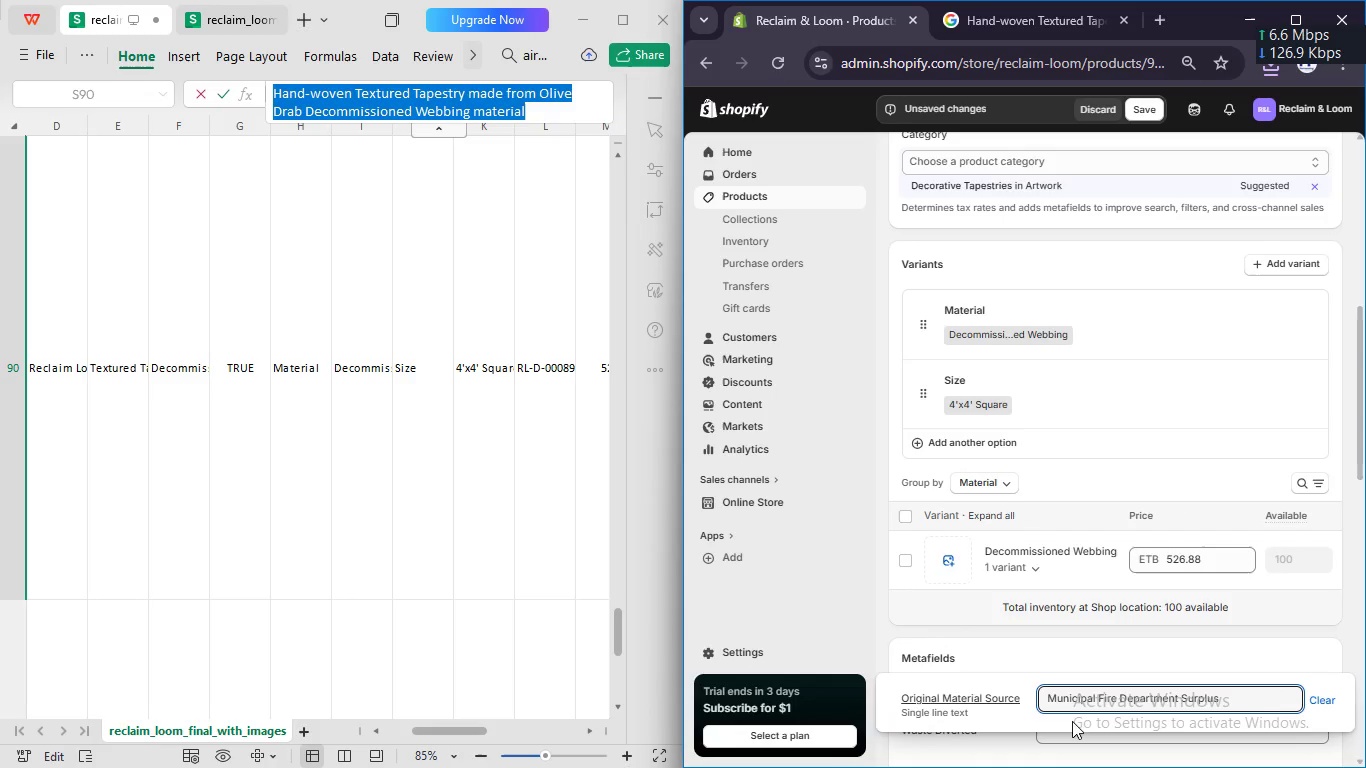 
left_click([1072, 735])
 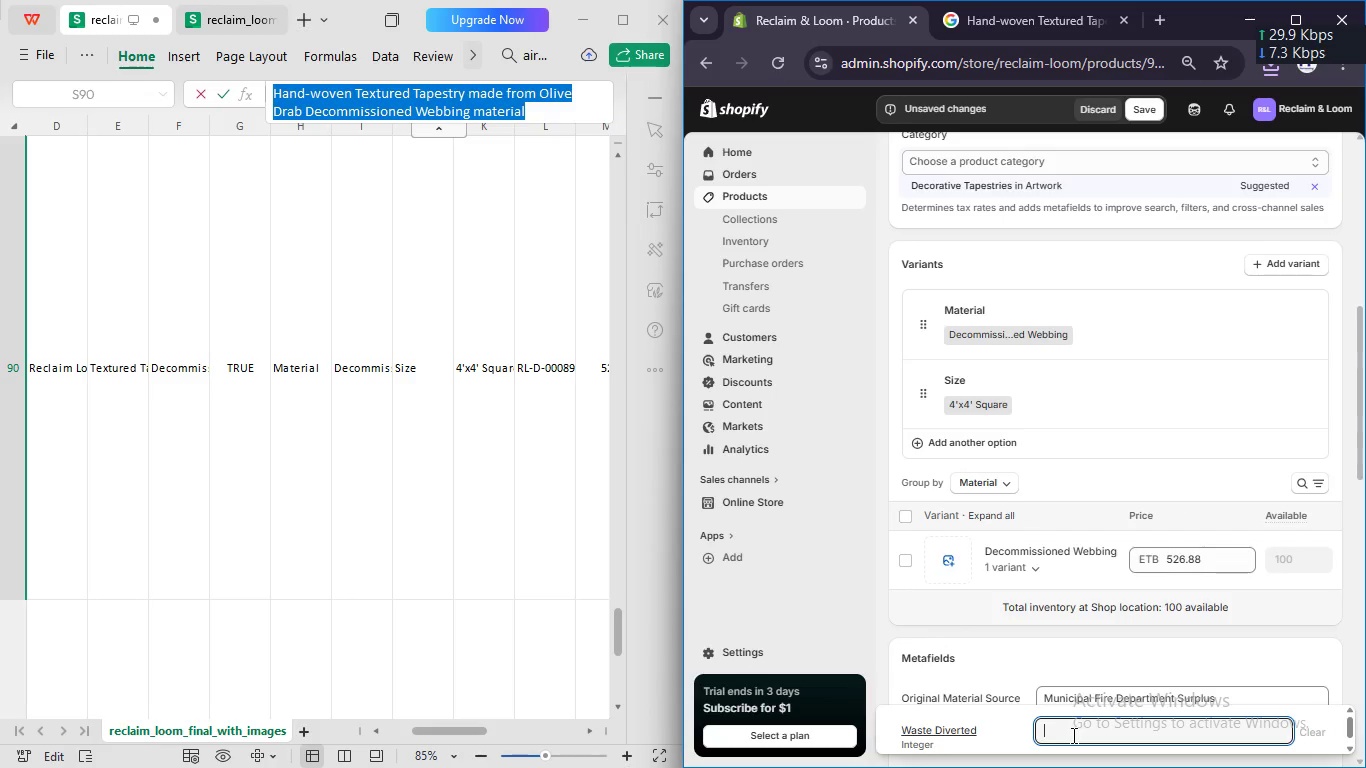 
key(Numpad8)
 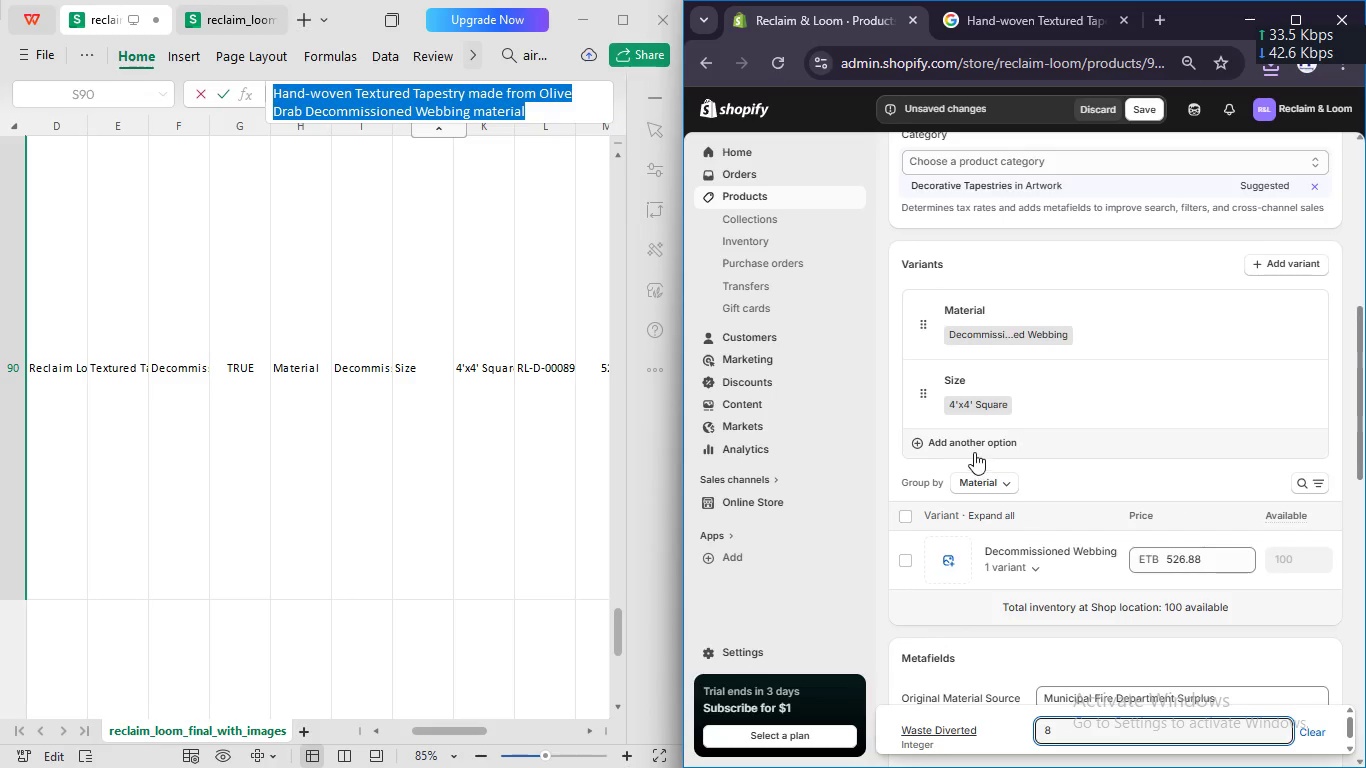 
scroll: coordinate [330, 416], scroll_direction: up, amount: 13.0
 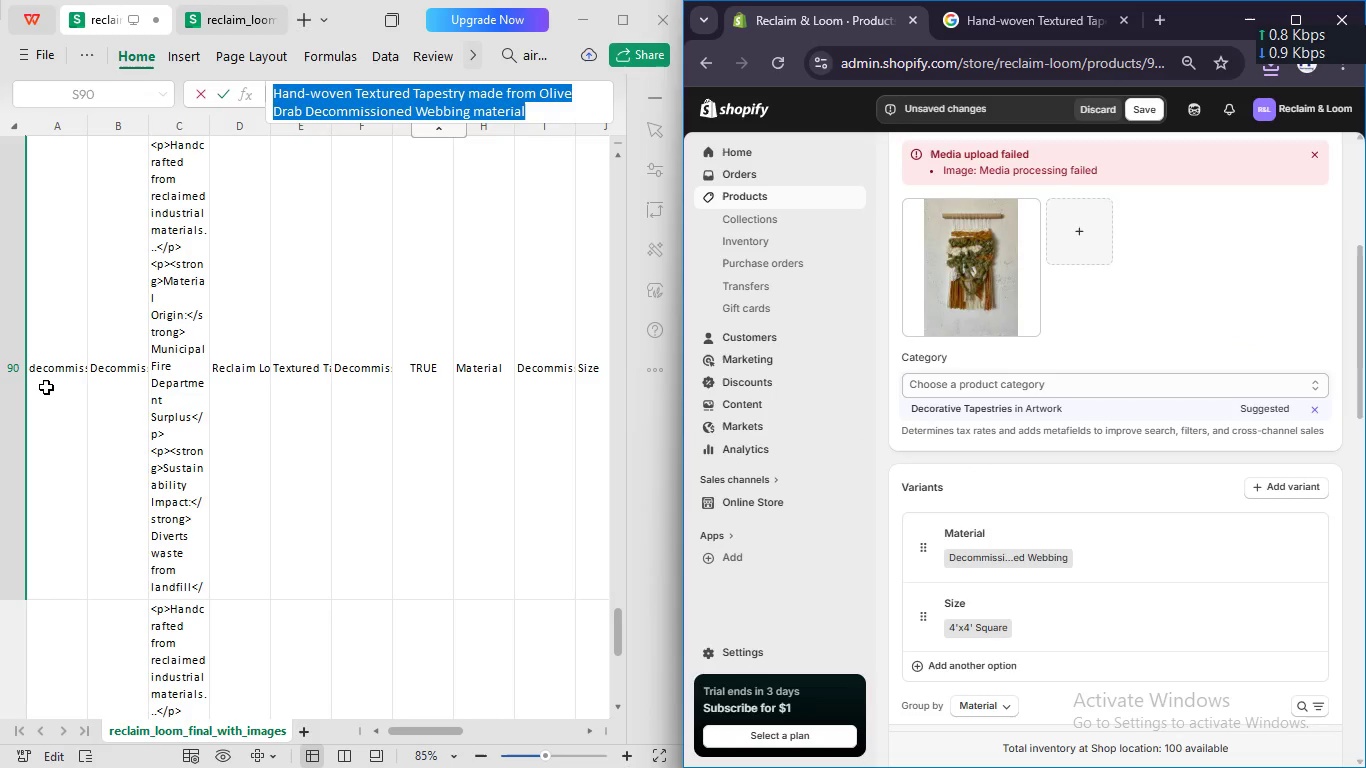 
left_click([46, 386])
 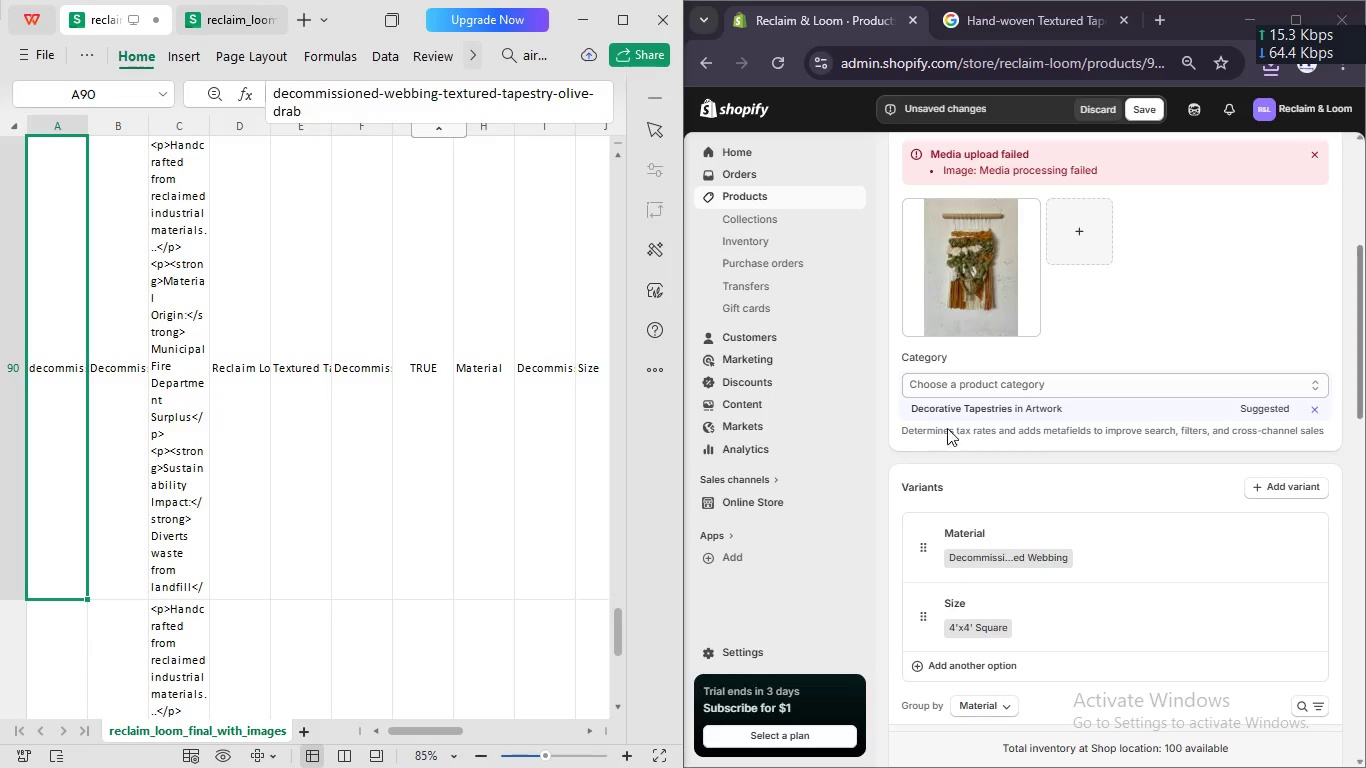 
scroll: coordinate [1004, 564], scroll_direction: down, amount: 1.0
 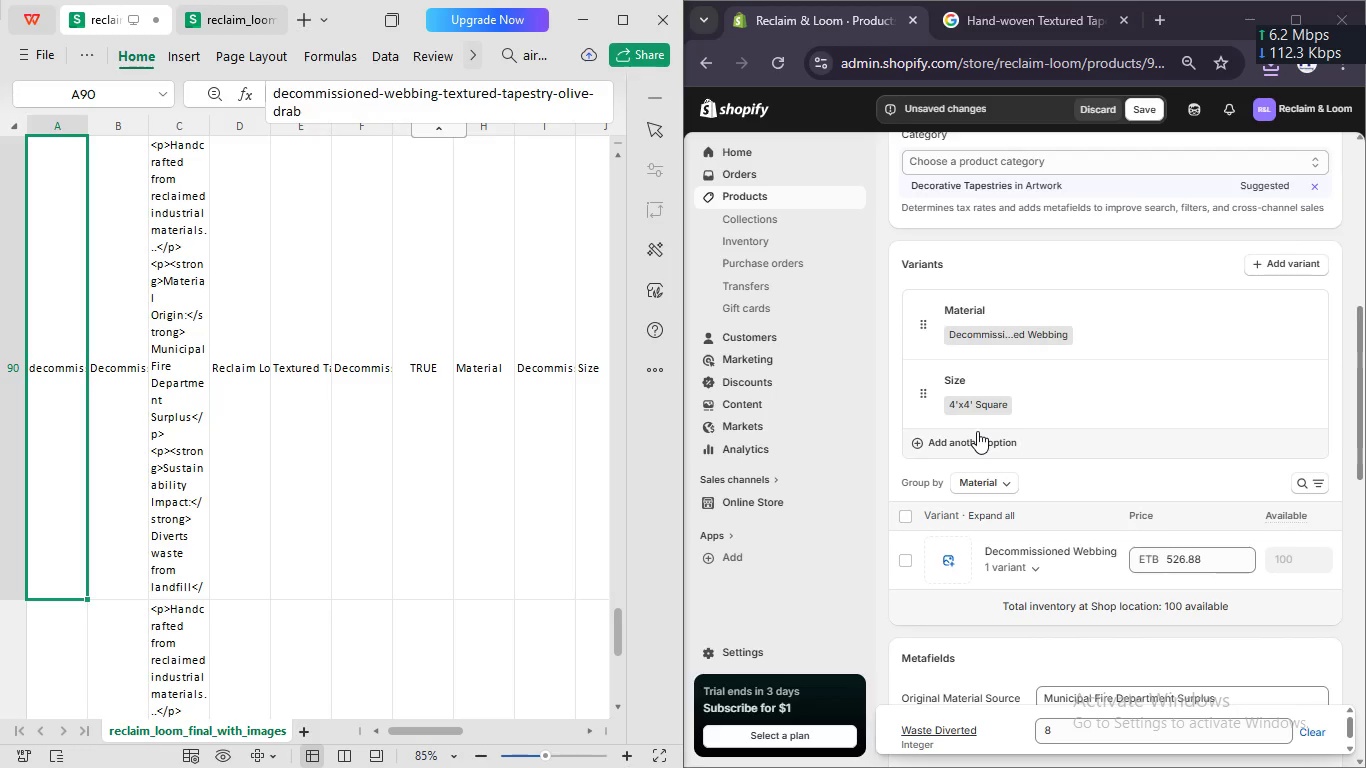 
left_click([977, 431])
 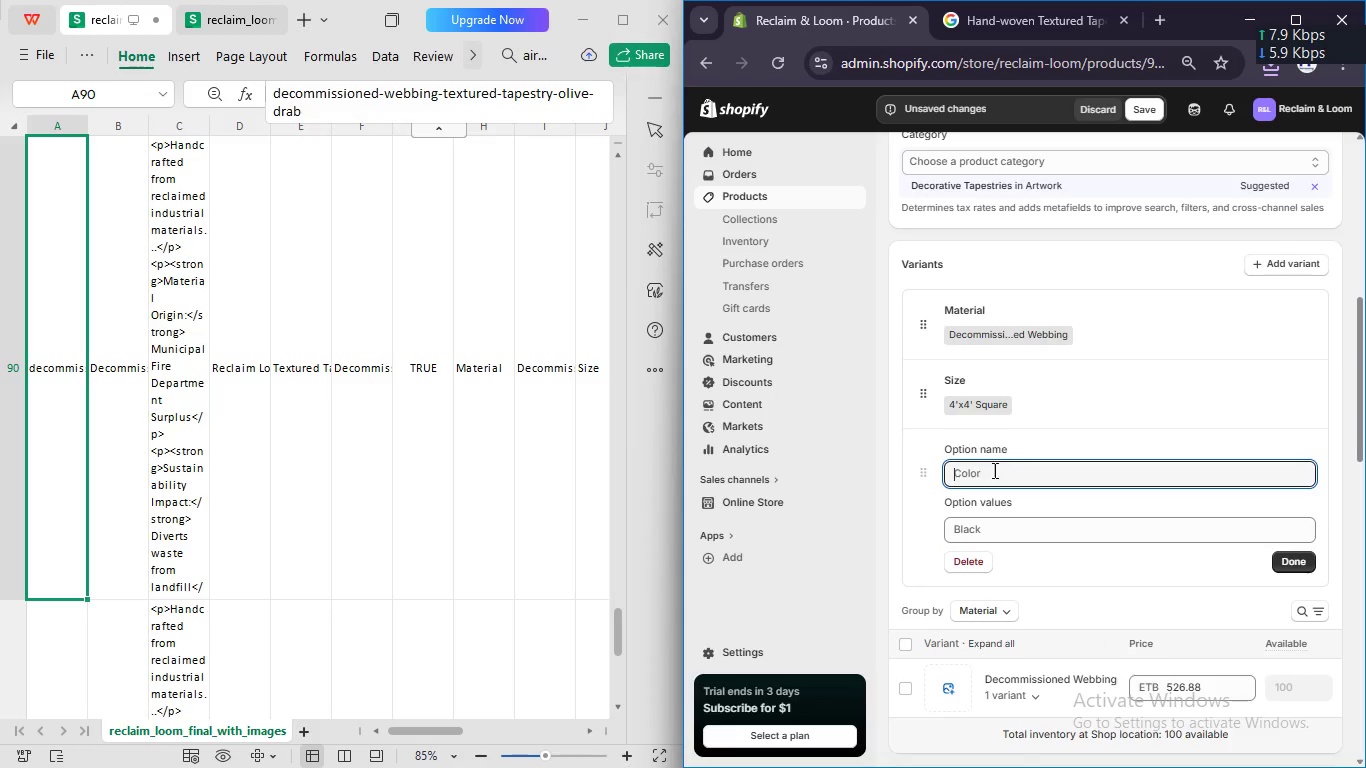 
left_click([995, 477])
 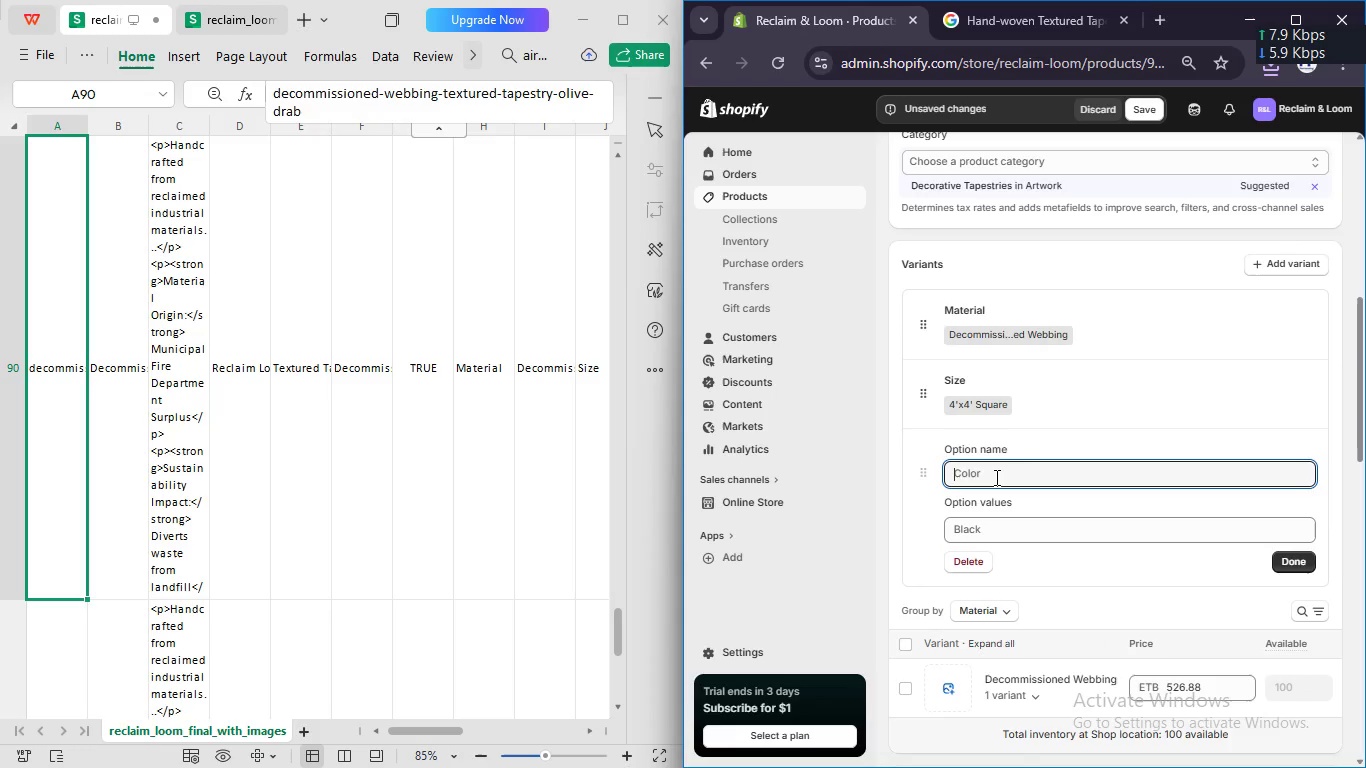 
type(Color)
 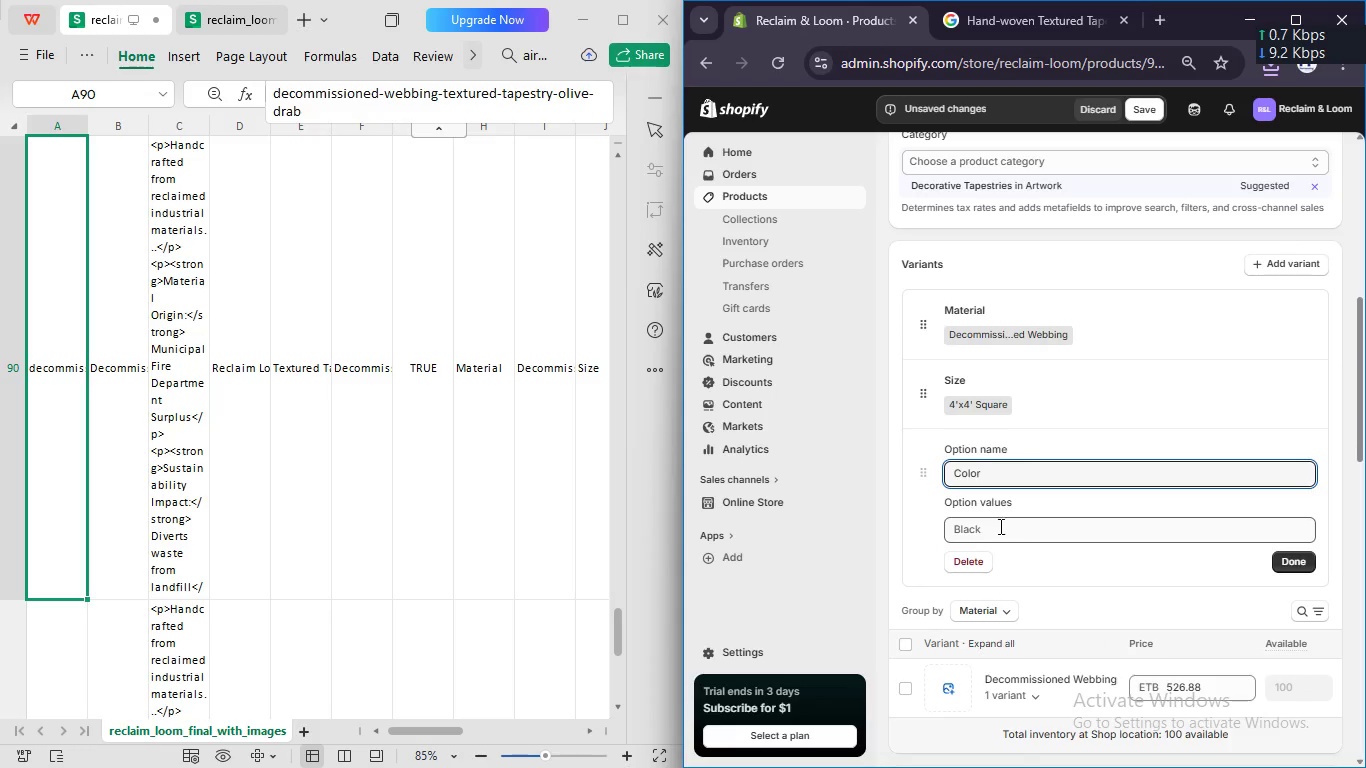 
left_click([999, 530])
 